 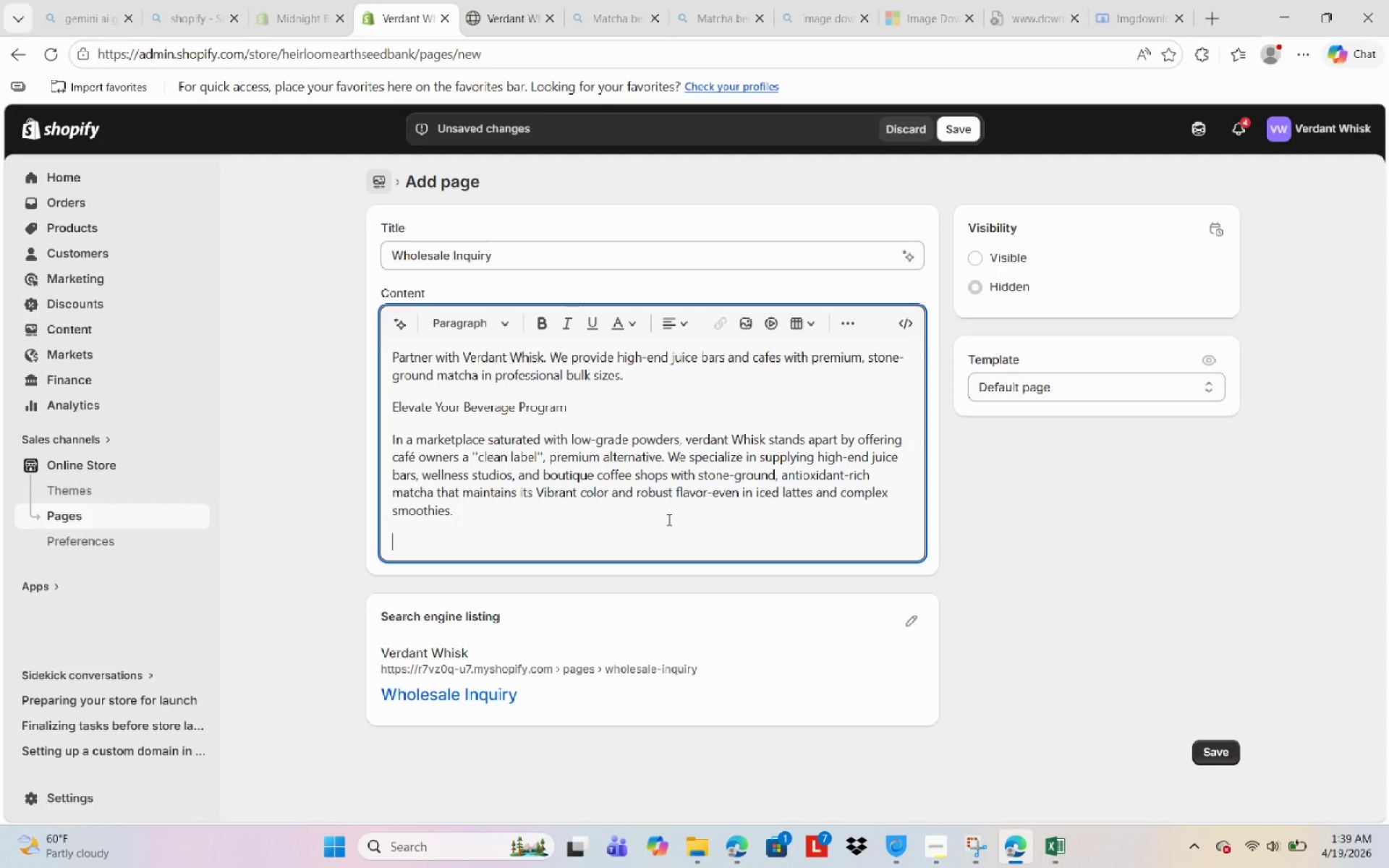 
type(EHy )
key(Backspace)
key(Backspace)
key(Backspace)
key(Backspace)
type(w)
key(Backspace)
type(WHy =)
key(Backspace)
key(Backspace)
key(Backspace)
key(Backspace)
type(hy Partners )
key(Backspace)
key(Backspace)
type( with us?)
 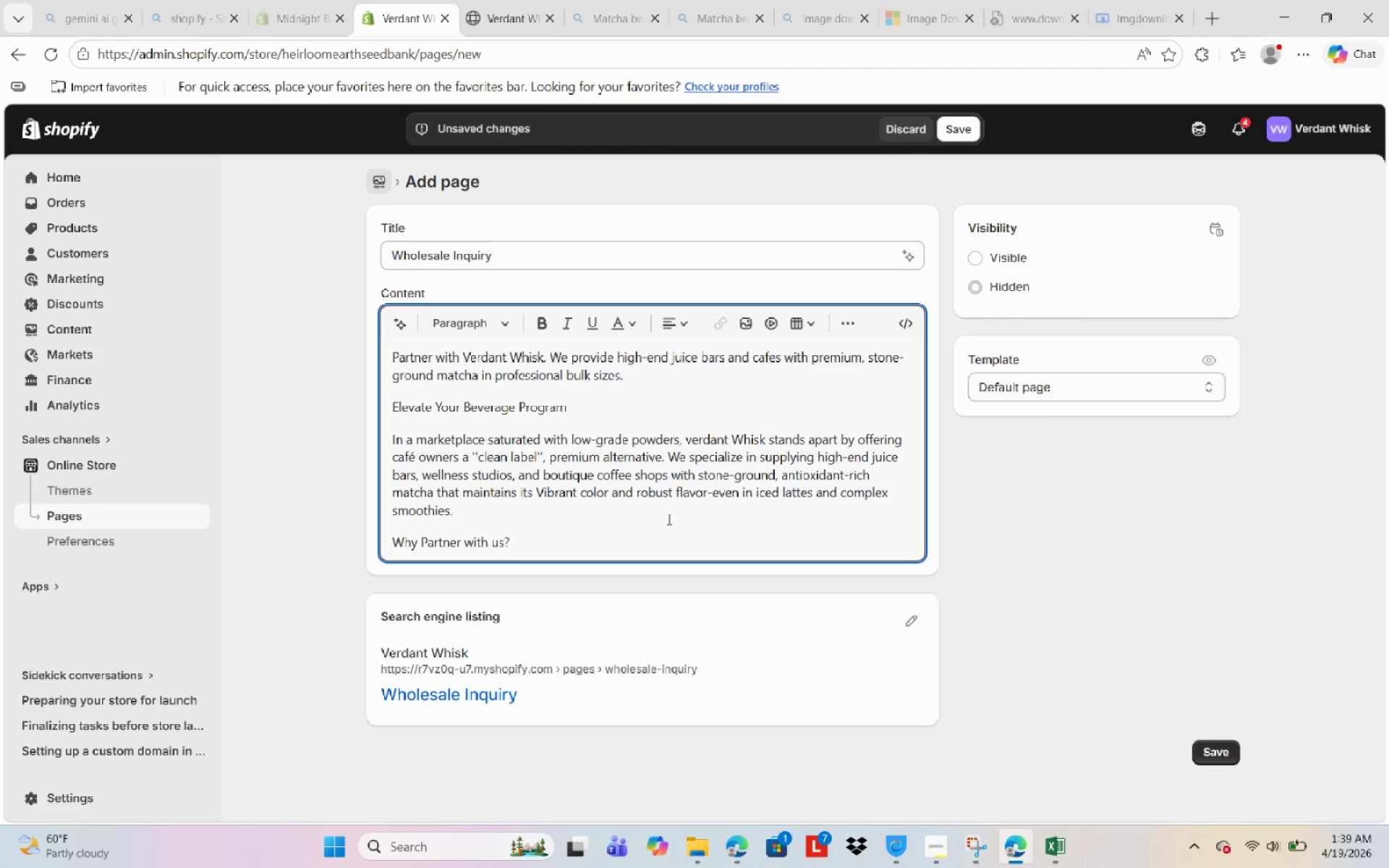 
wait(38.62)
 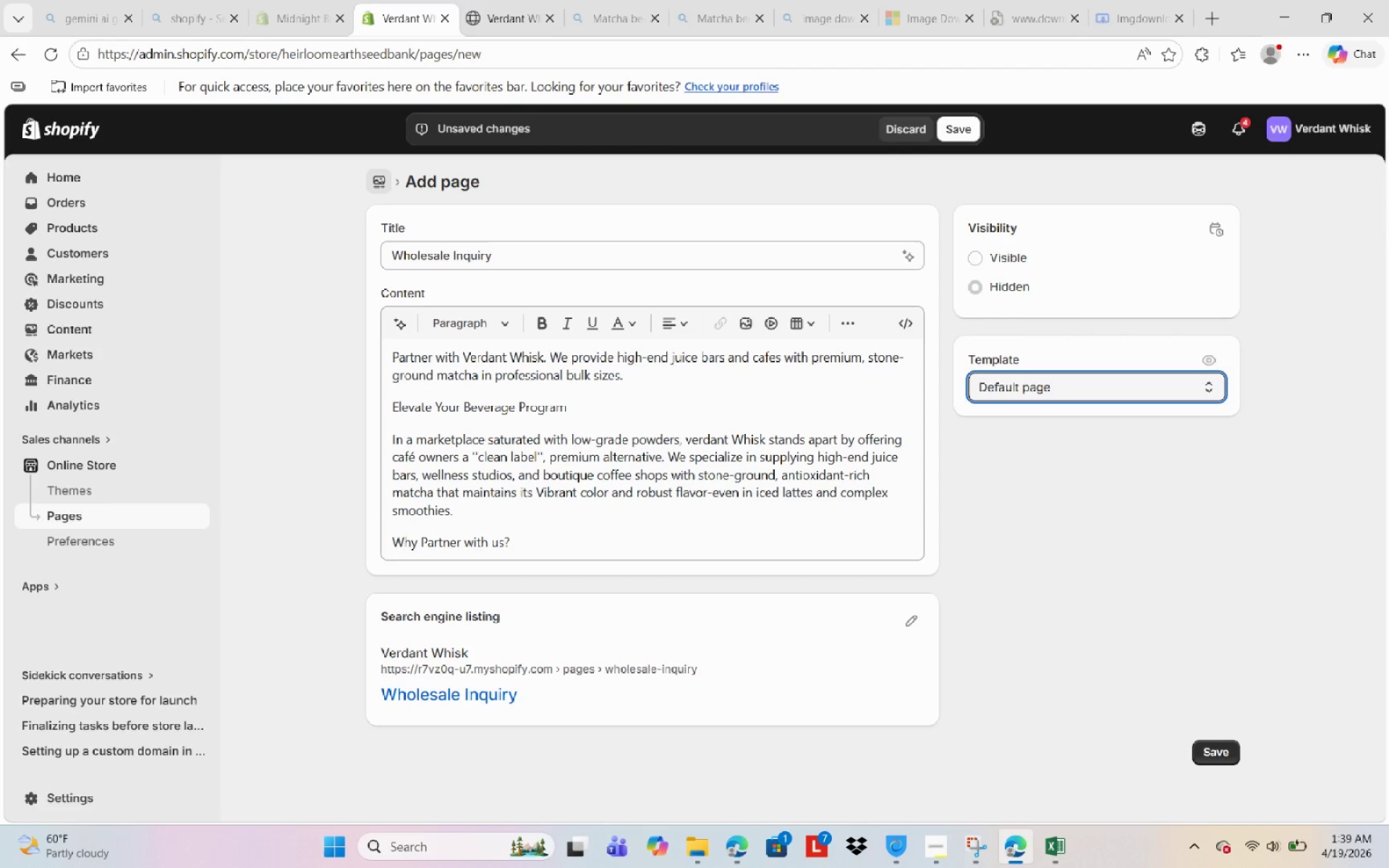 
key(Control+ArrowLeft)
 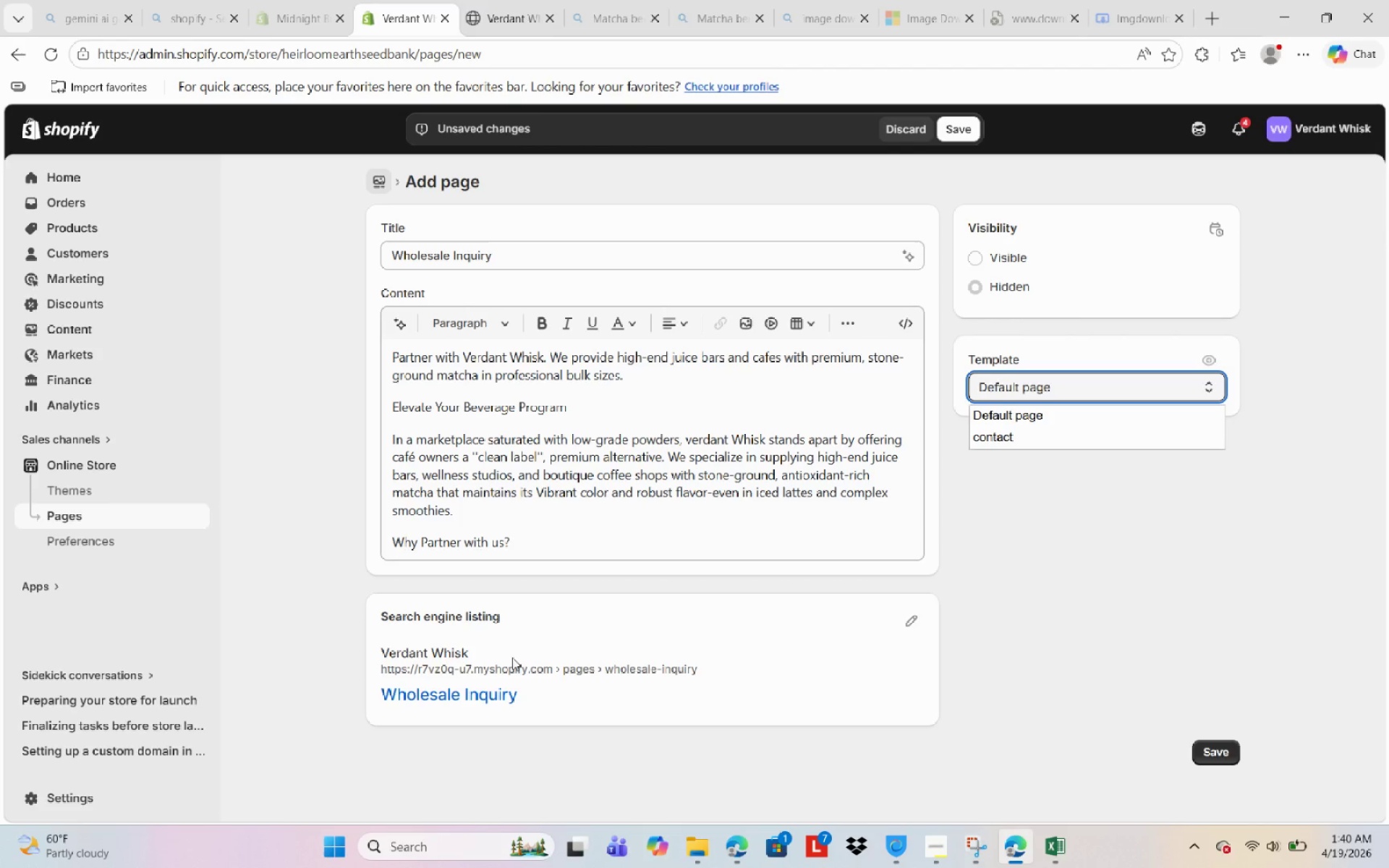 
wait(5.03)
 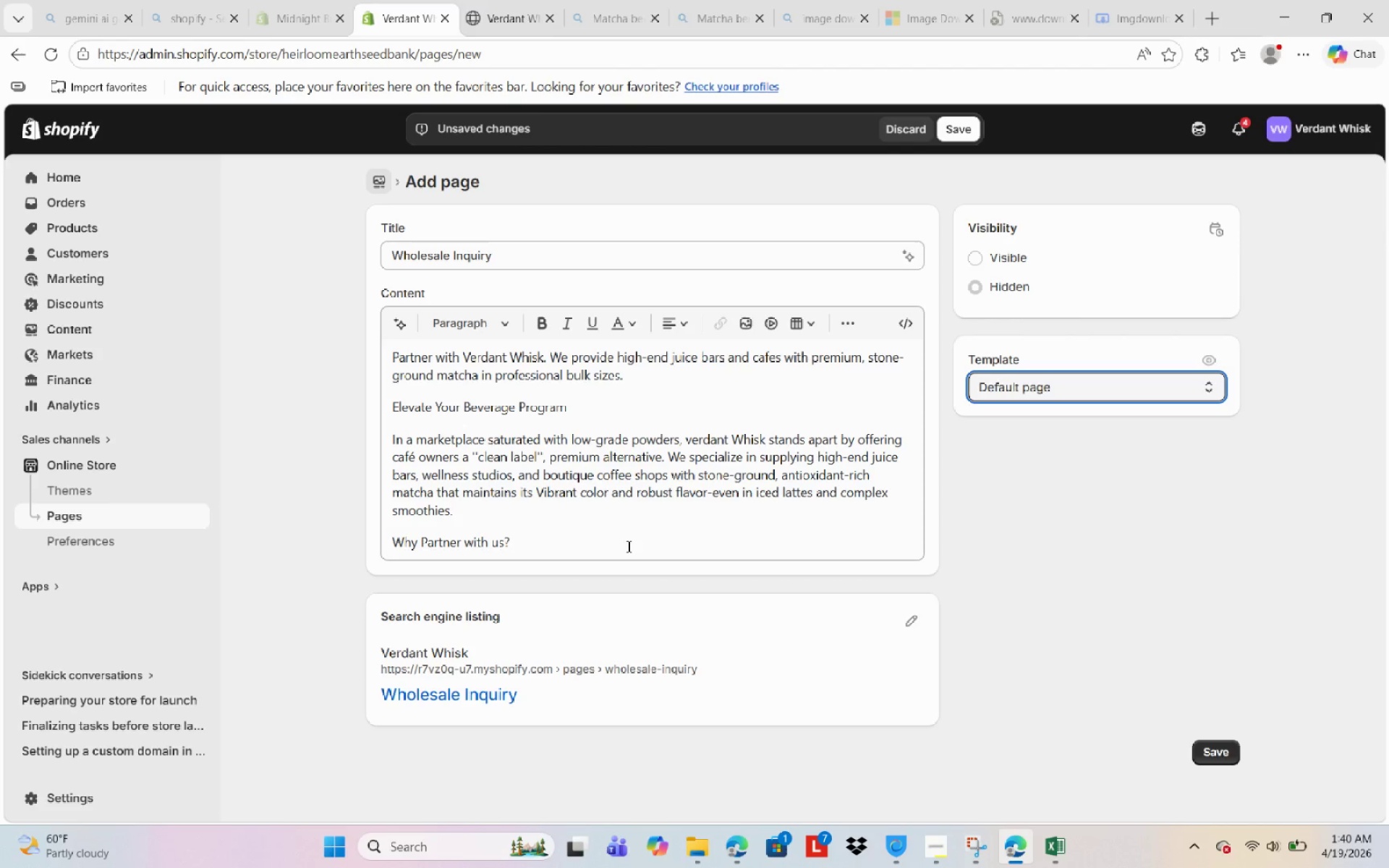 
left_click([621, 530])
 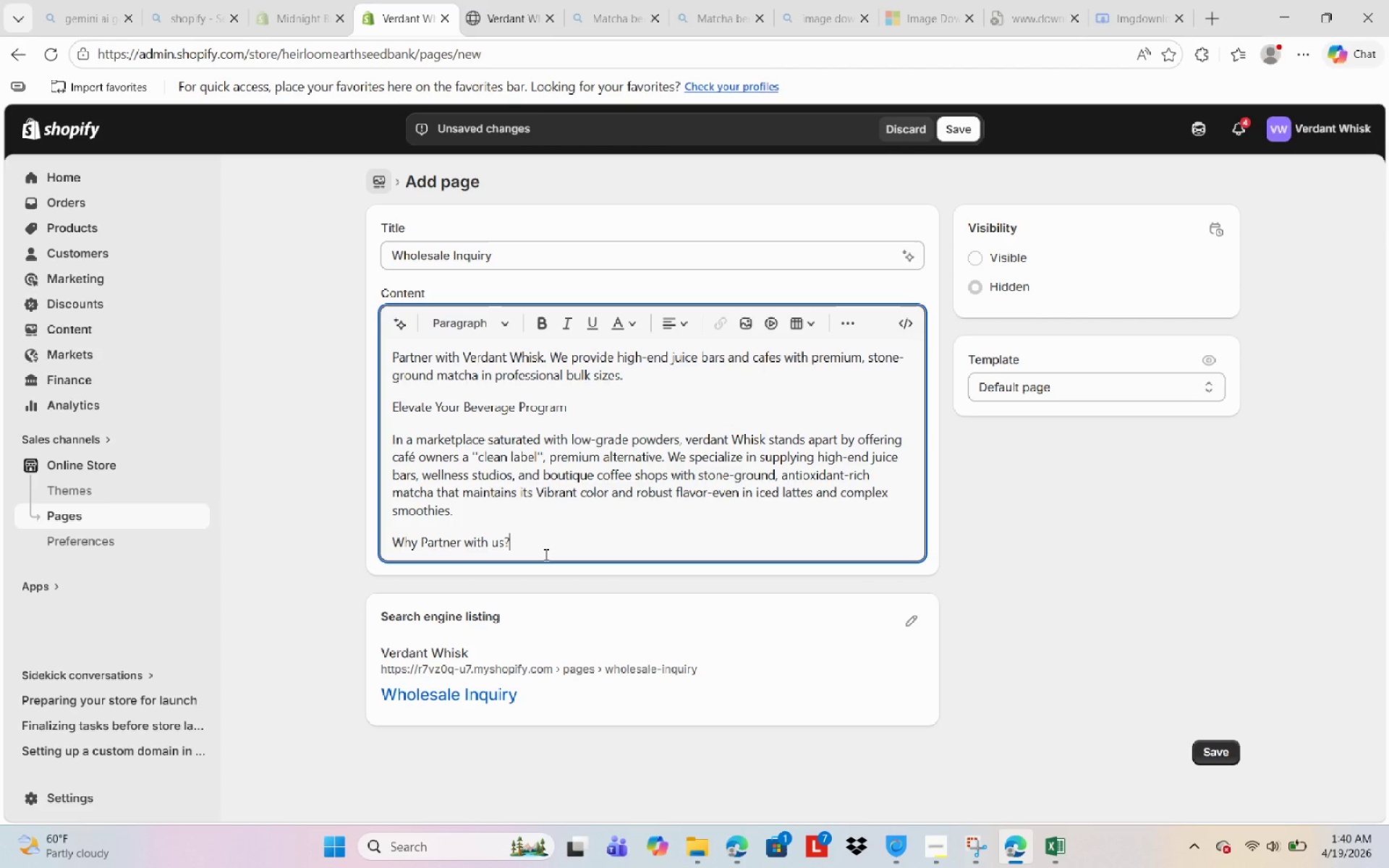 
left_click_drag(start_coordinate=[545, 554], to_coordinate=[371, 558])
 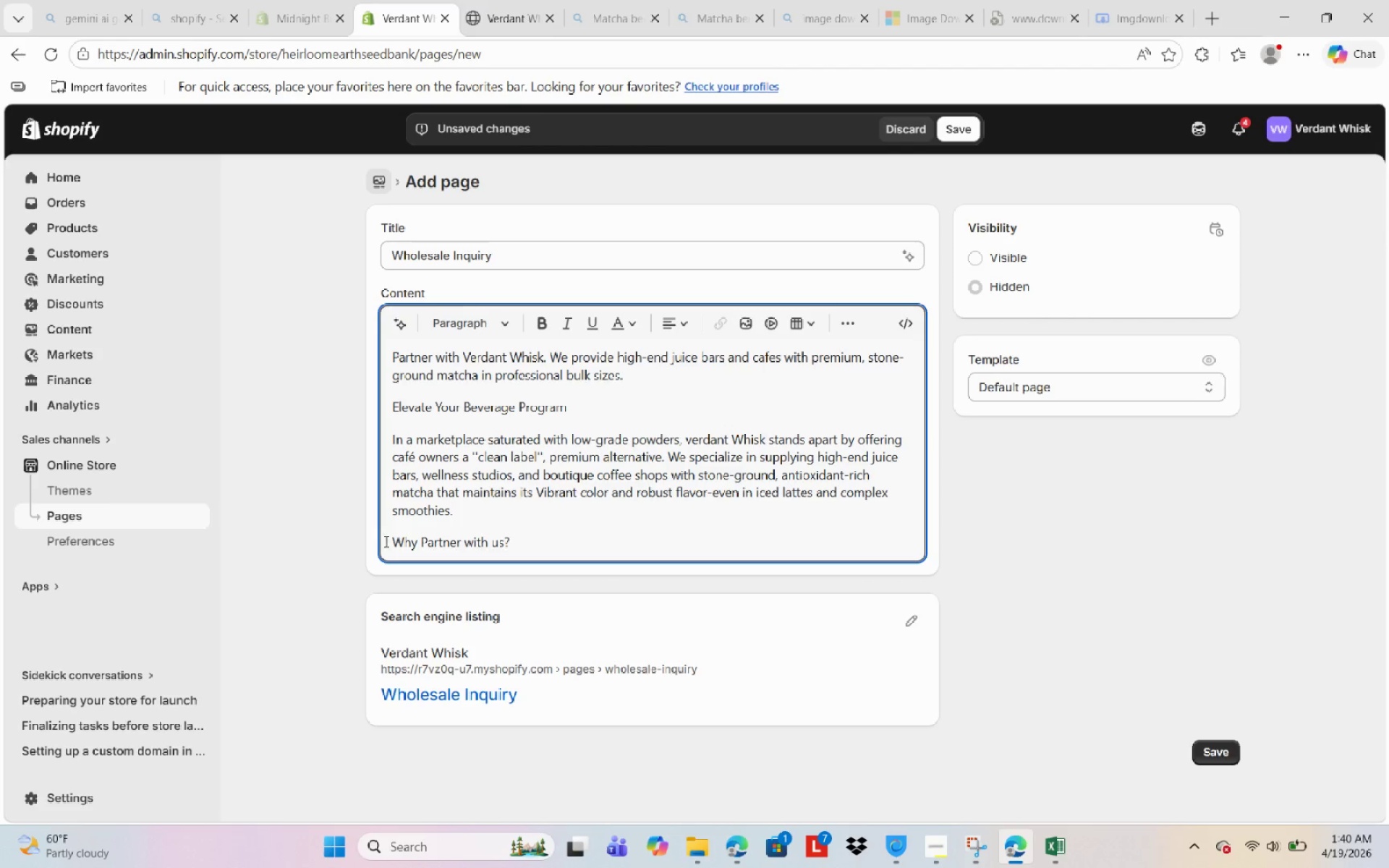 
left_click_drag(start_coordinate=[383, 540], to_coordinate=[543, 561])
 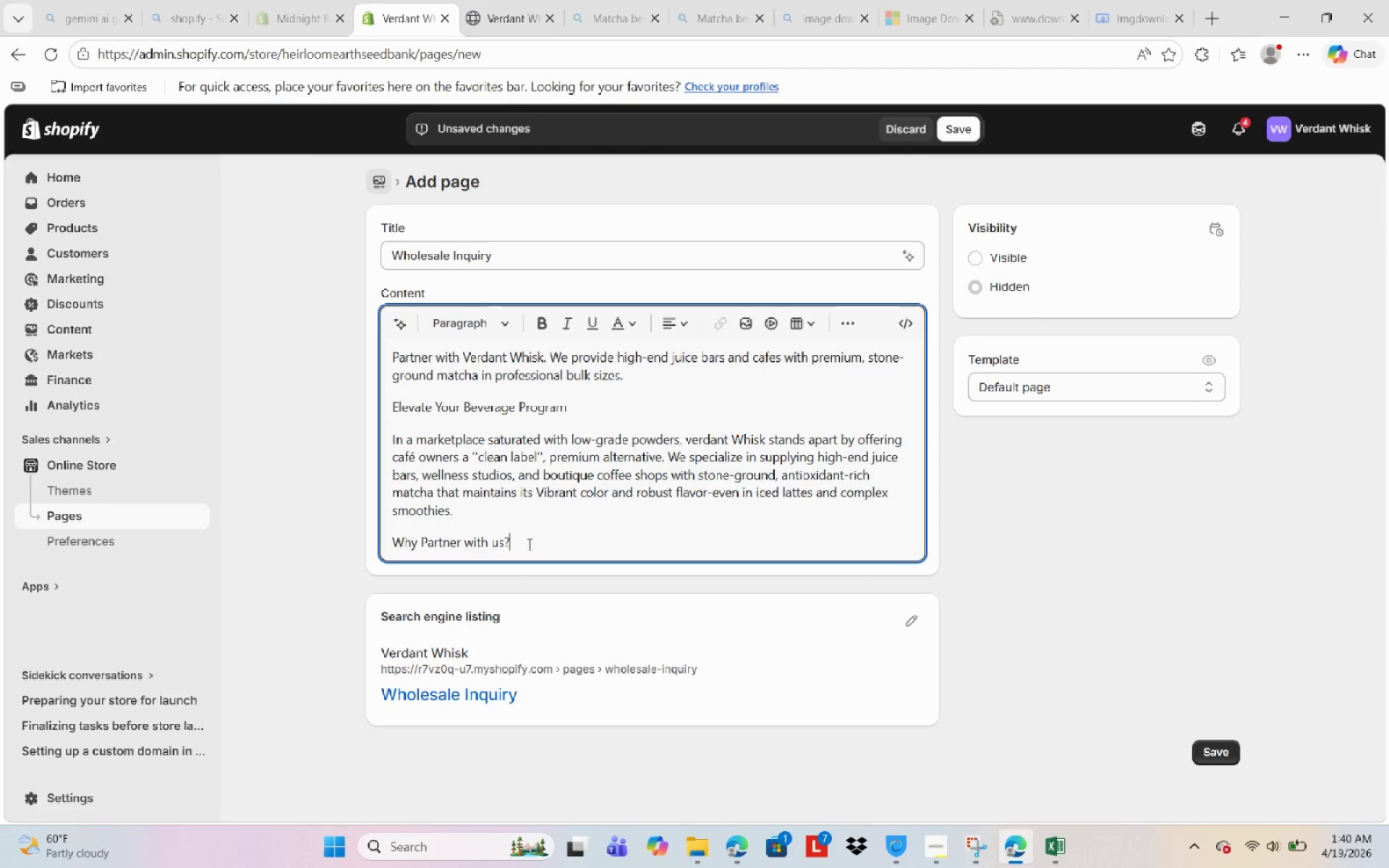 
left_click_drag(start_coordinate=[528, 544], to_coordinate=[369, 530])
 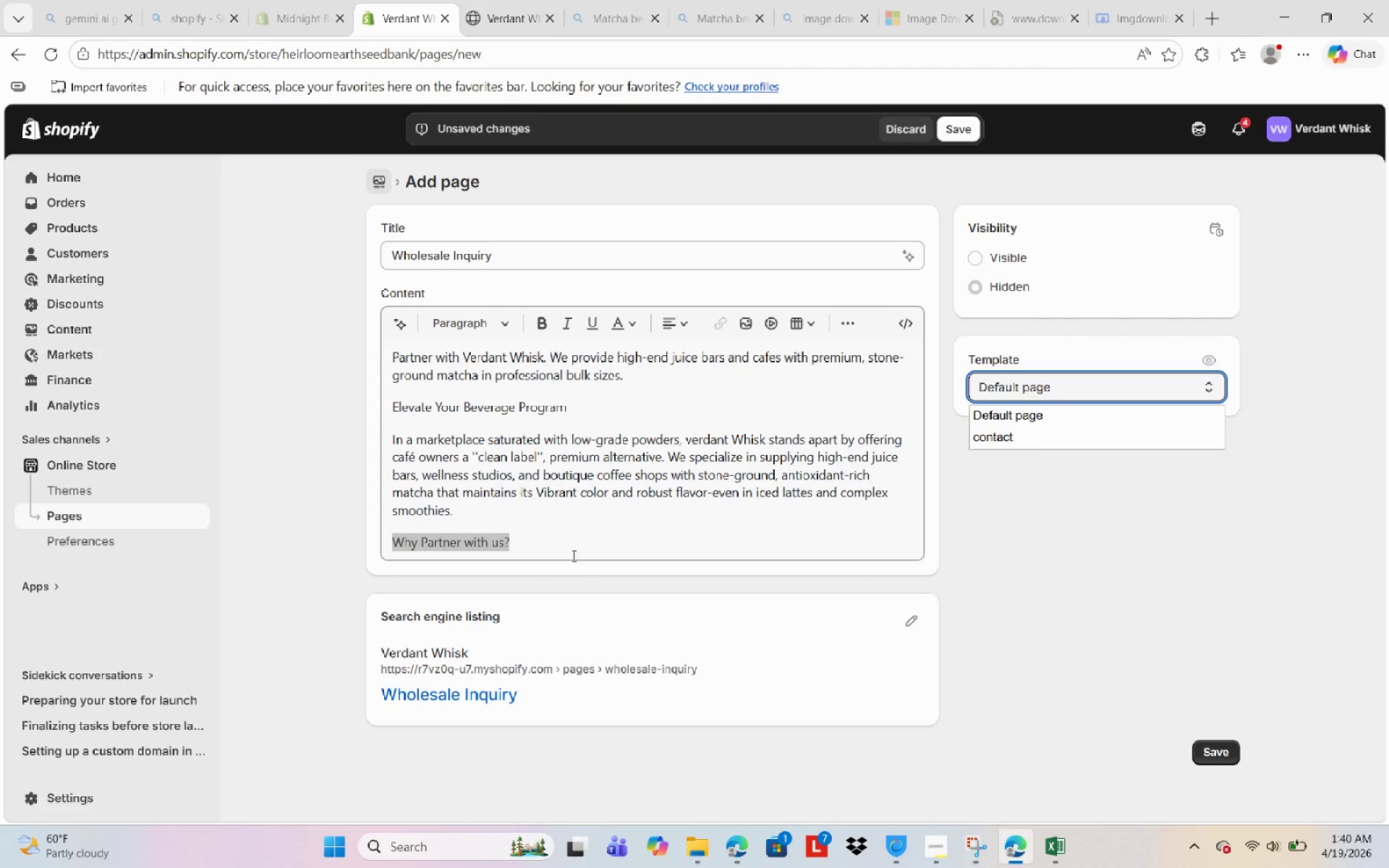 
left_click([572, 557])
 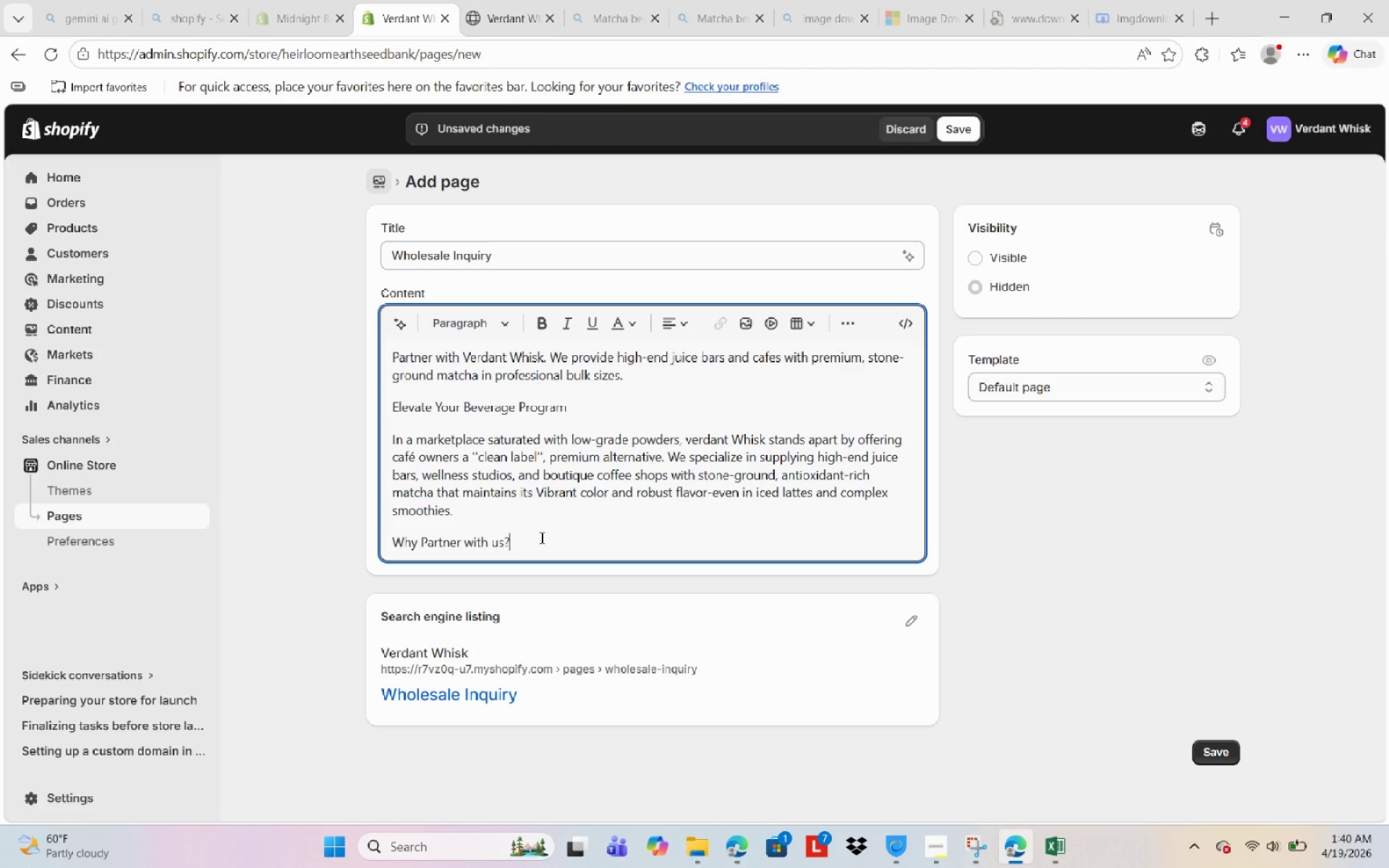 
left_click_drag(start_coordinate=[540, 537], to_coordinate=[396, 531])
 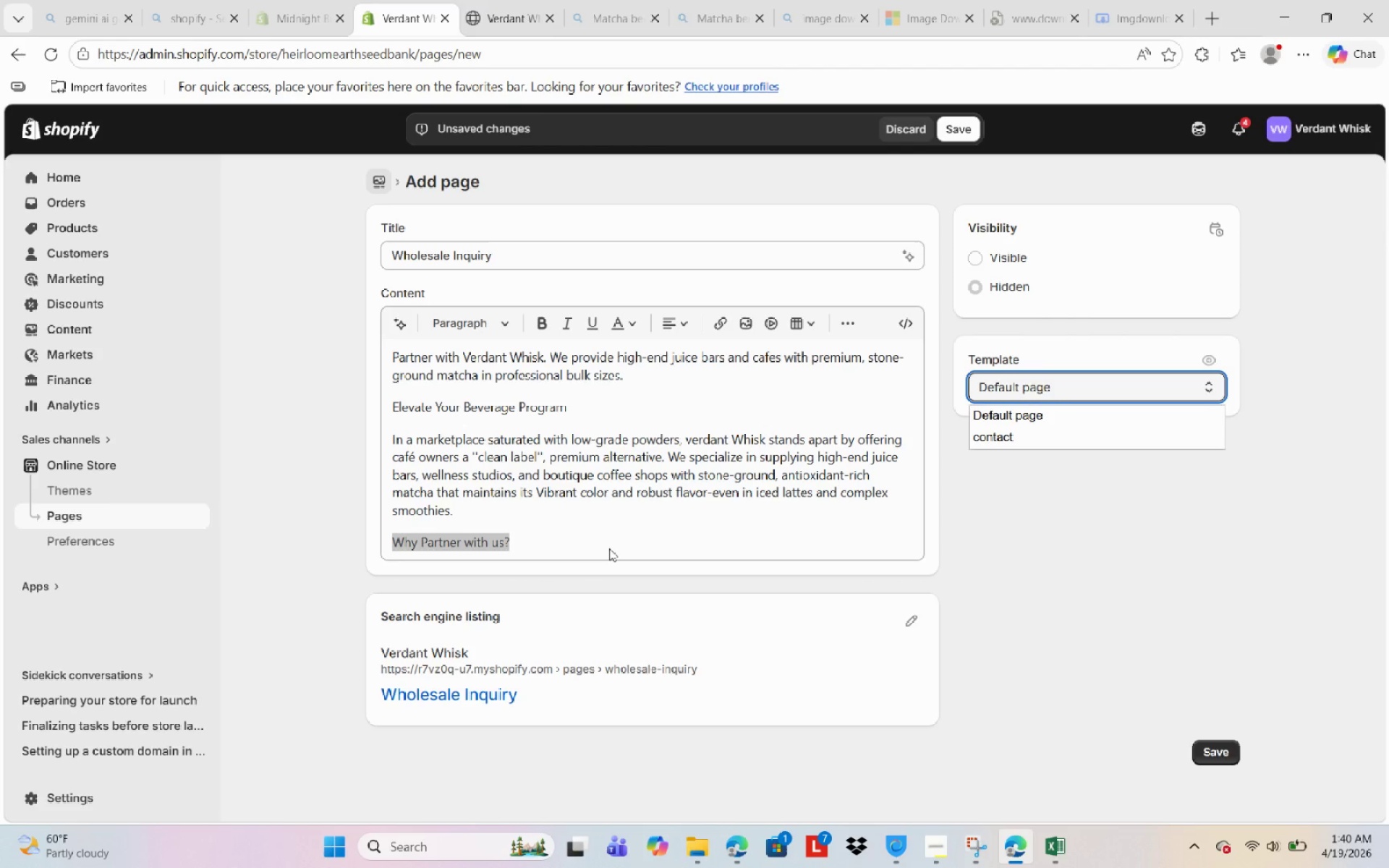 
key(Control+ControlLeft)
 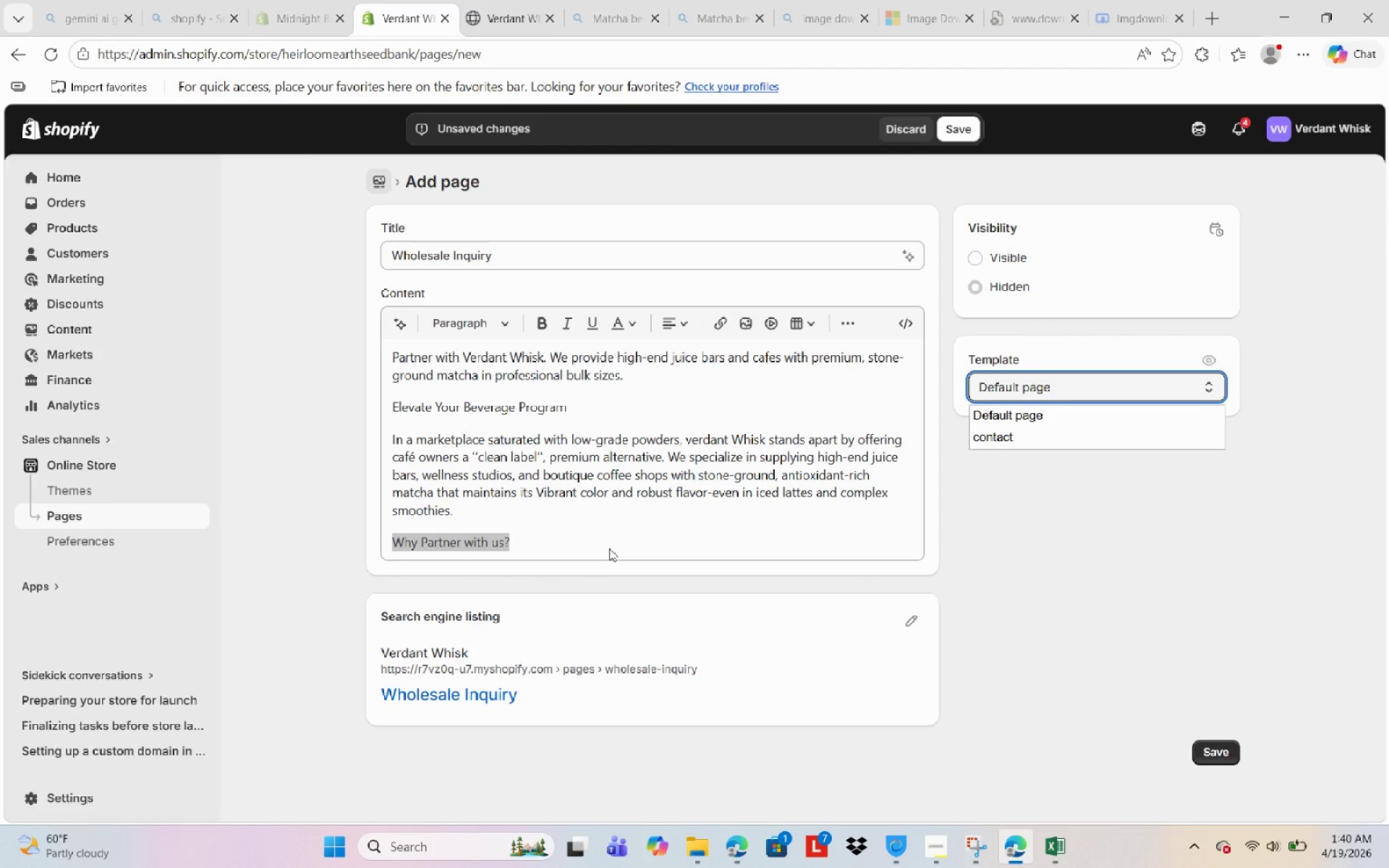 
key(Control+B)
 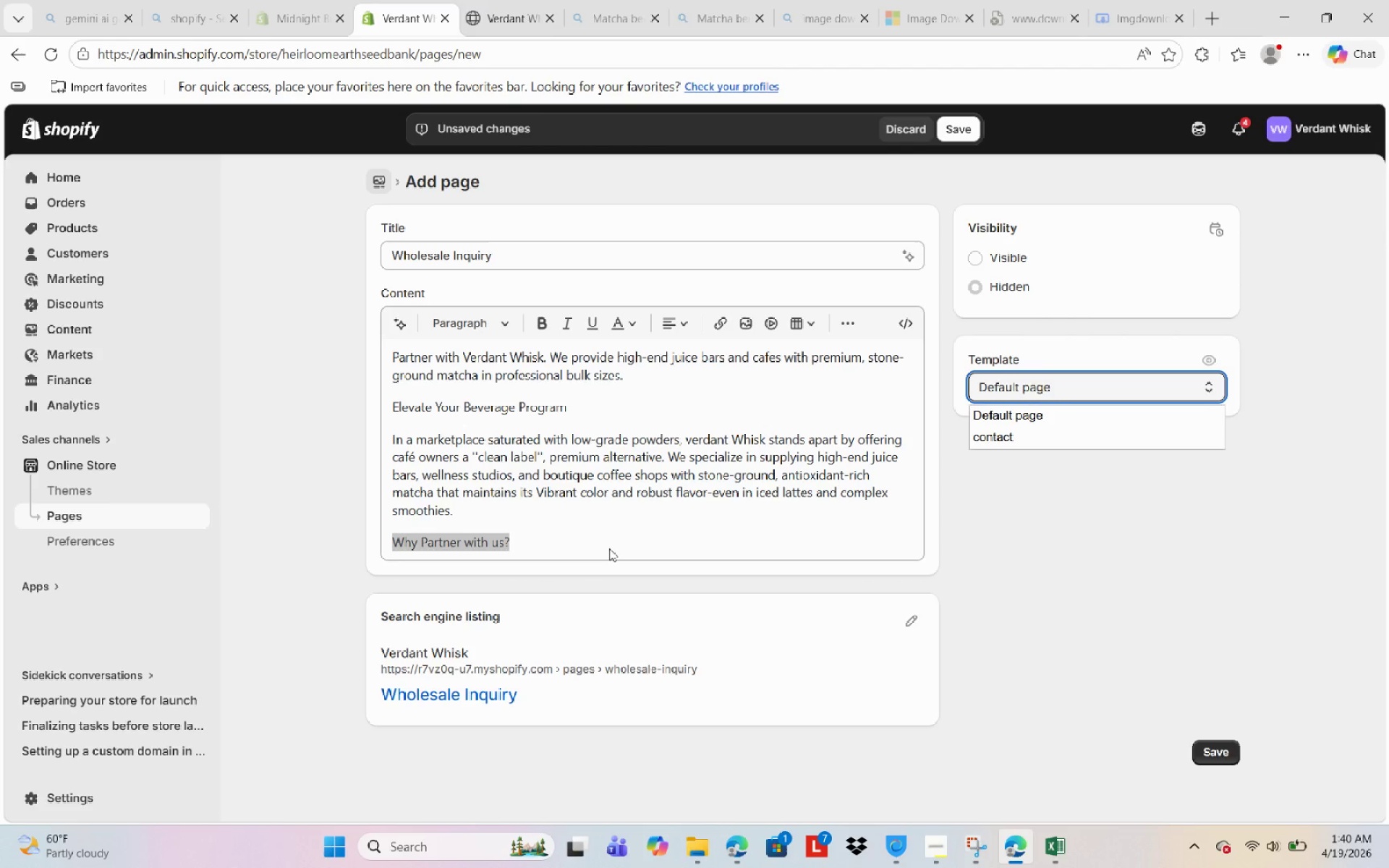 
key(Control+B)
 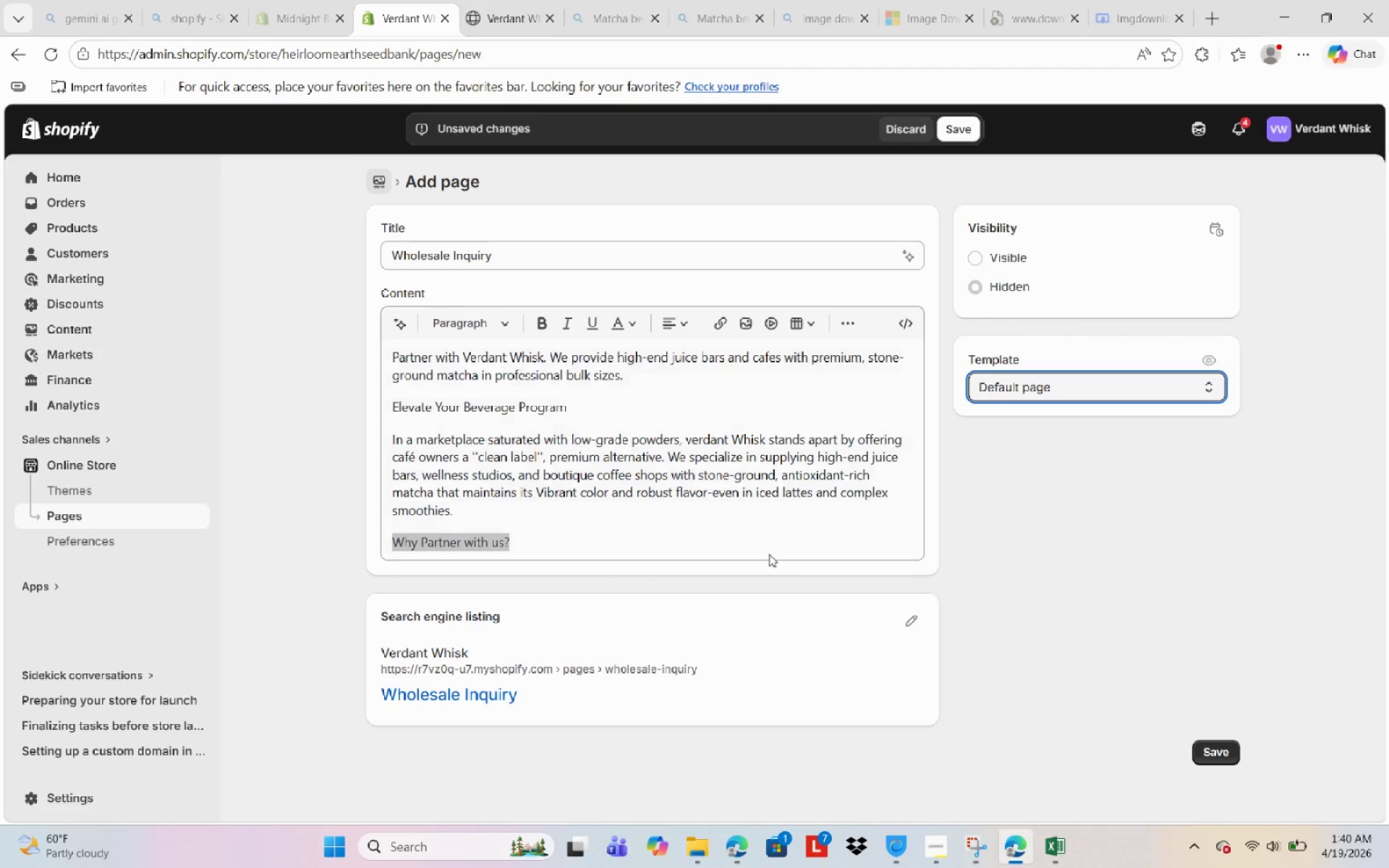 
left_click([582, 527])
 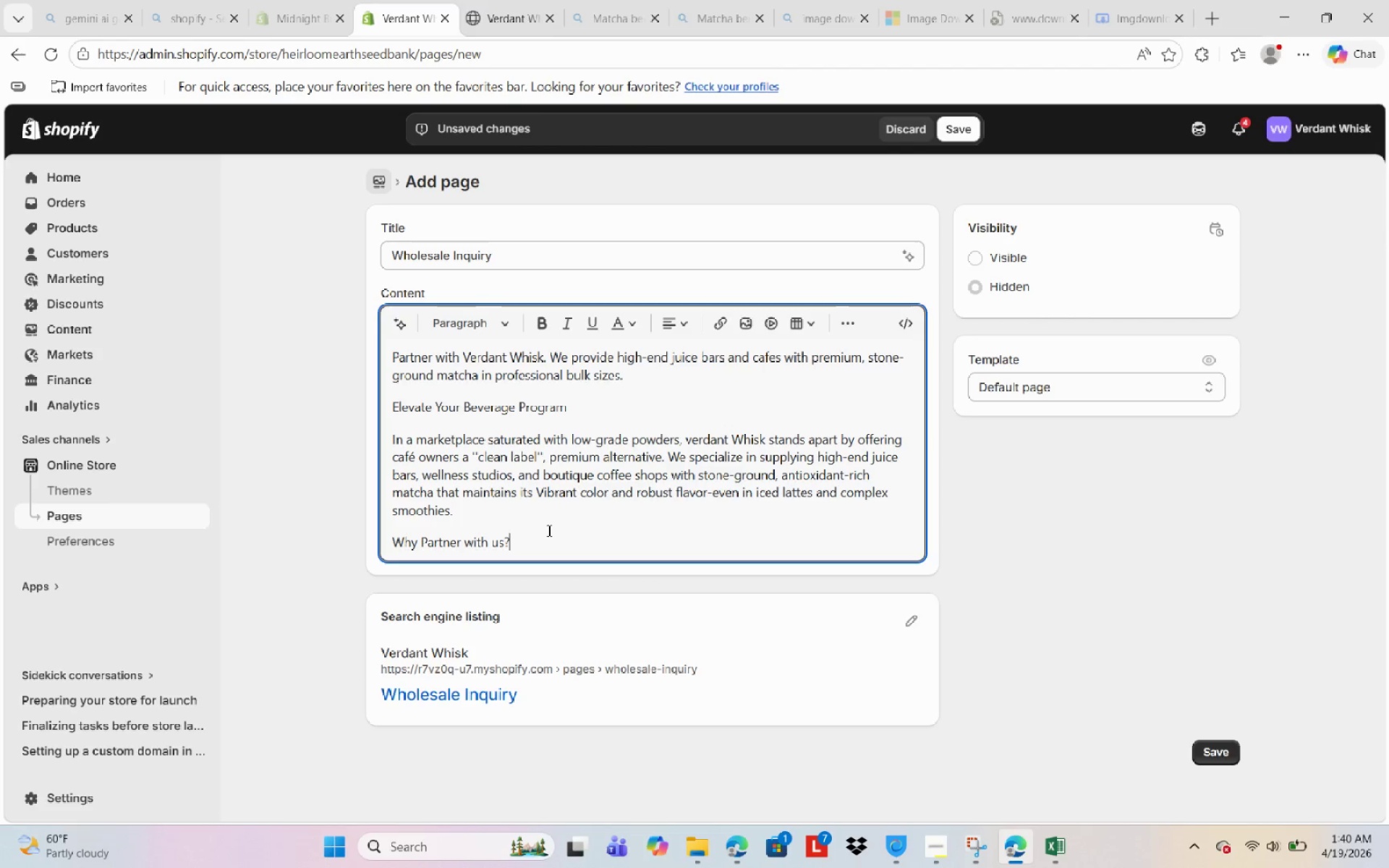 
left_click_drag(start_coordinate=[548, 530], to_coordinate=[368, 526])
 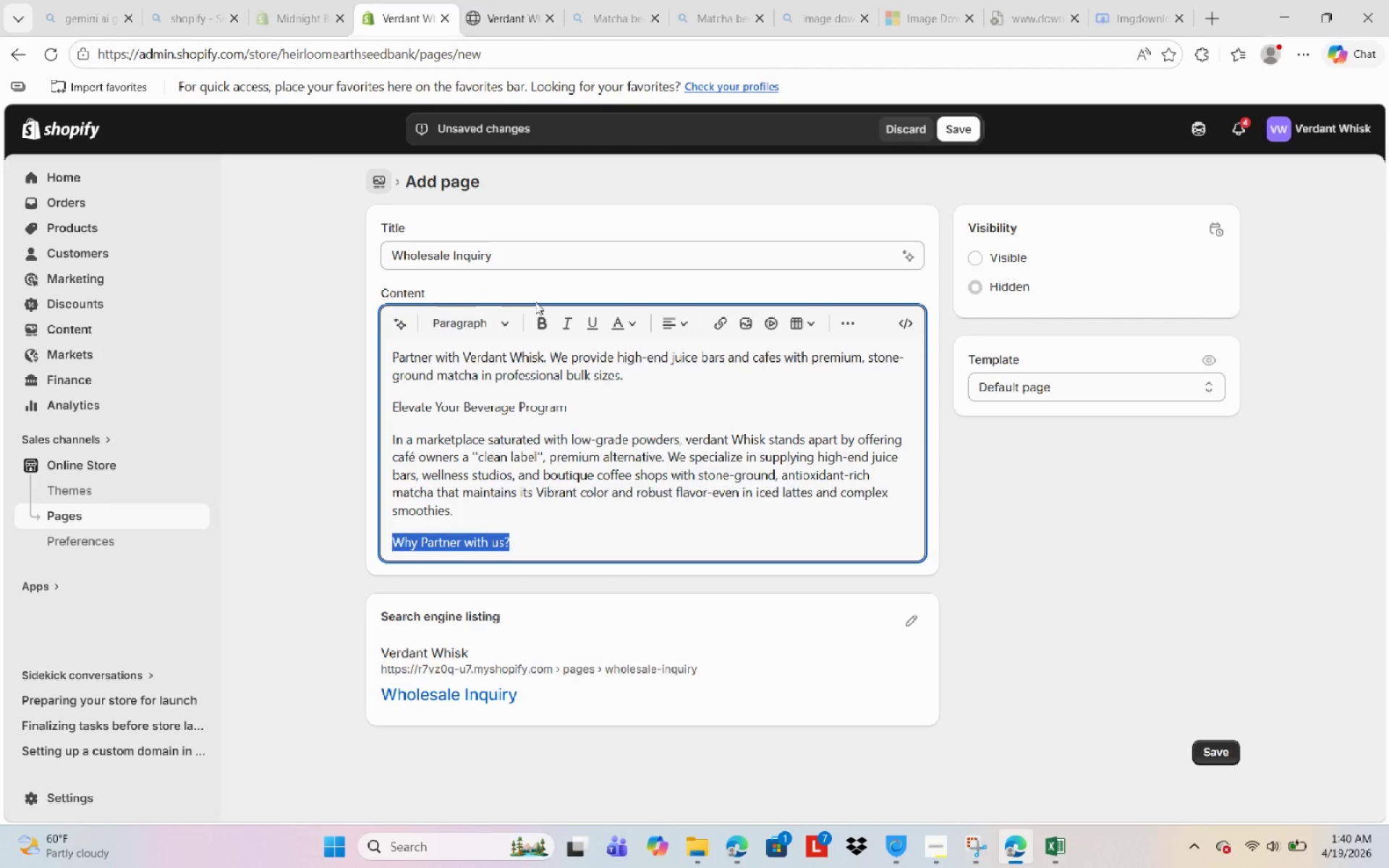 
left_click([535, 324])
 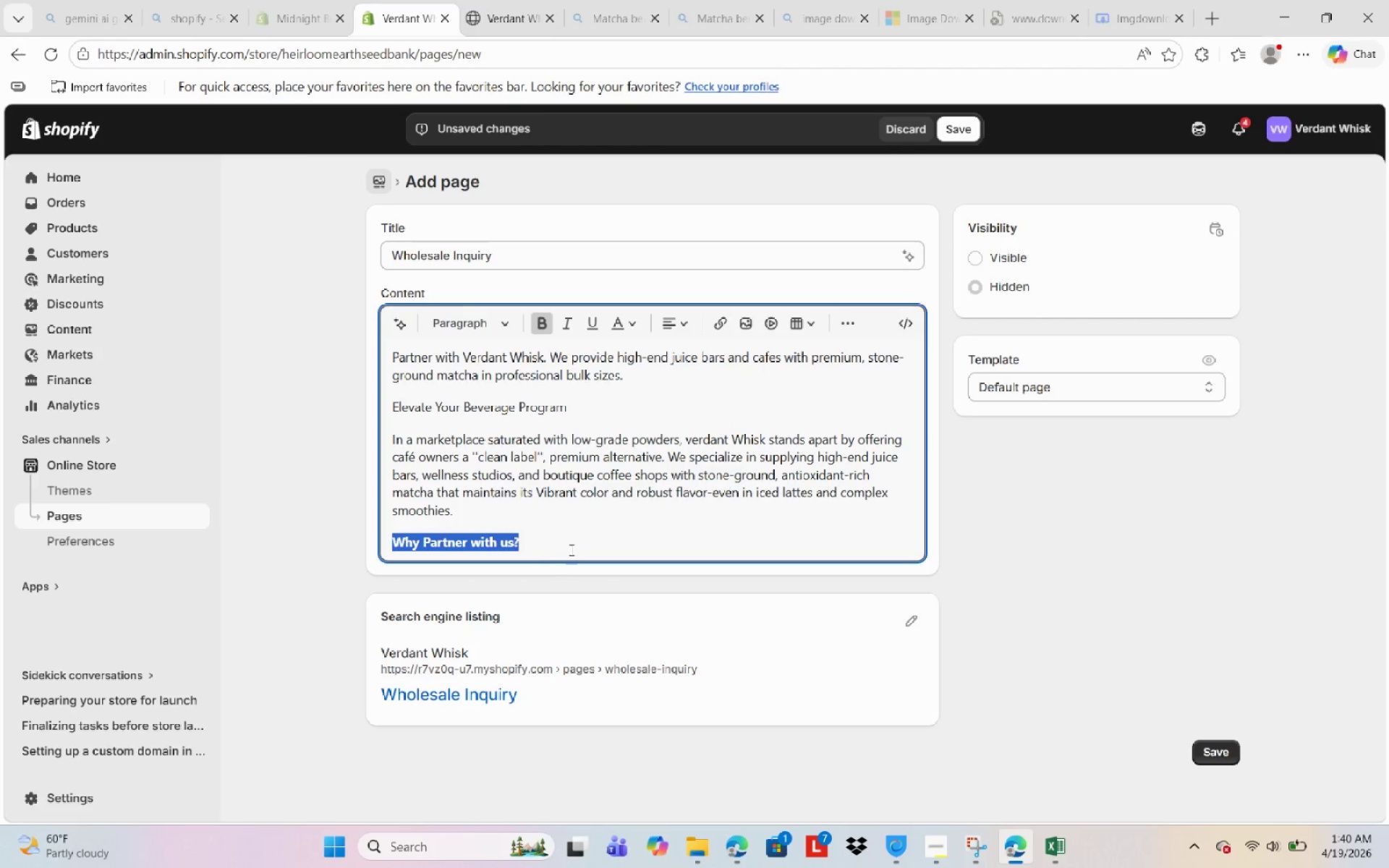 
left_click([572, 543])
 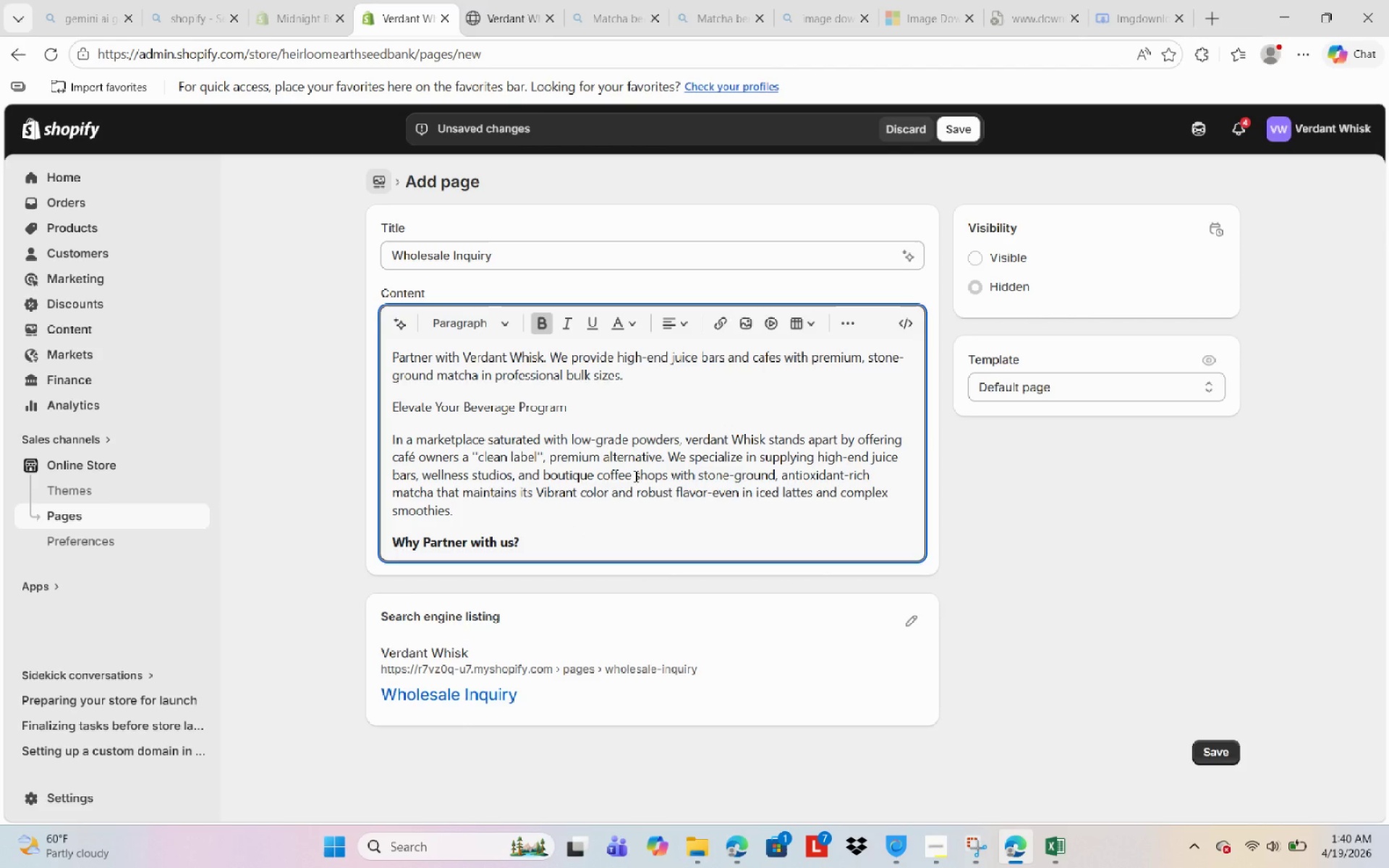 
key(Enter)
 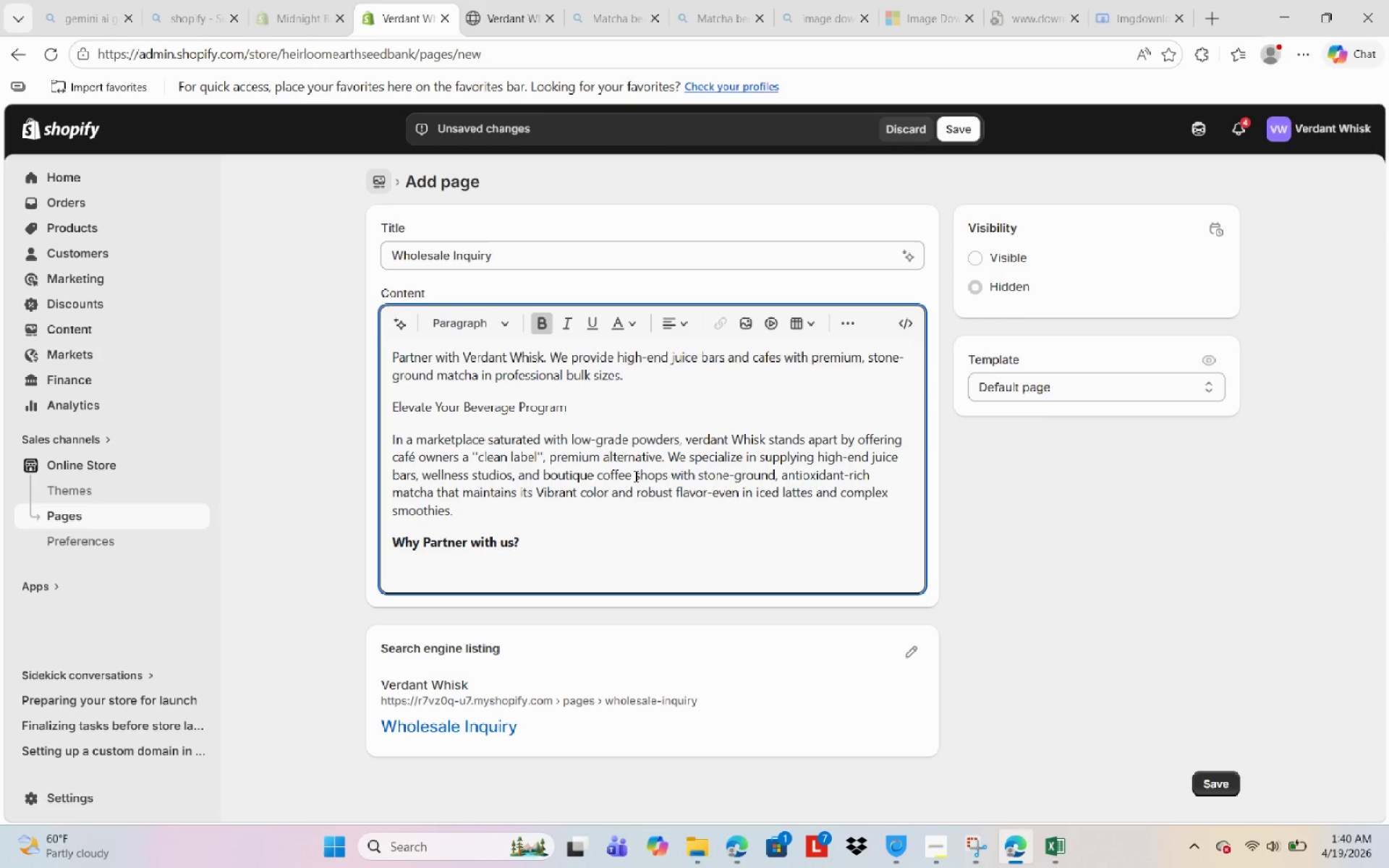 
type(Baris )
key(Backspace)
type(ta )
key(Backspace)
type(-Grade consistancy)
 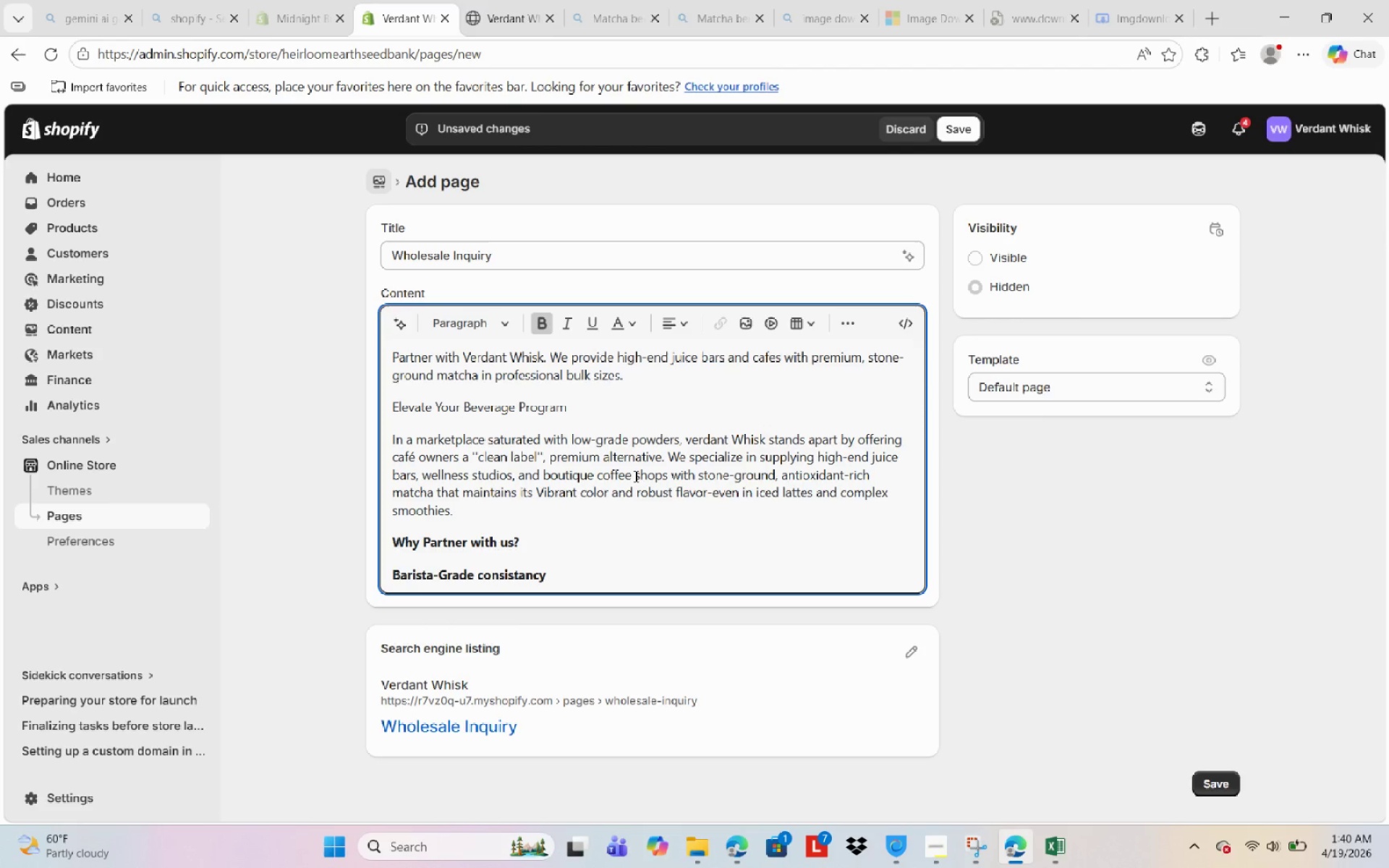 
key(Control+ArrowLeft)
 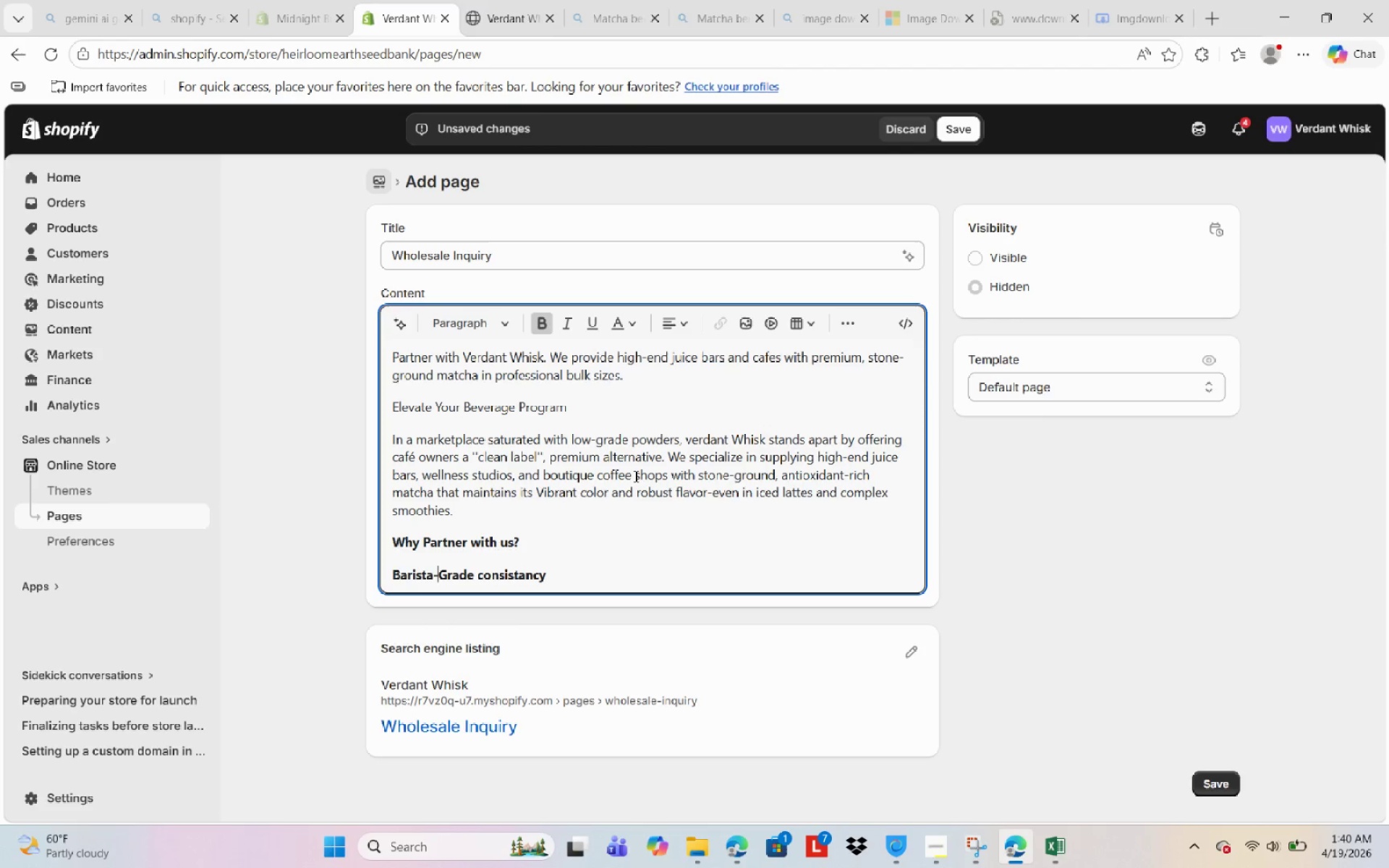 
key(Control+ArrowLeft)
 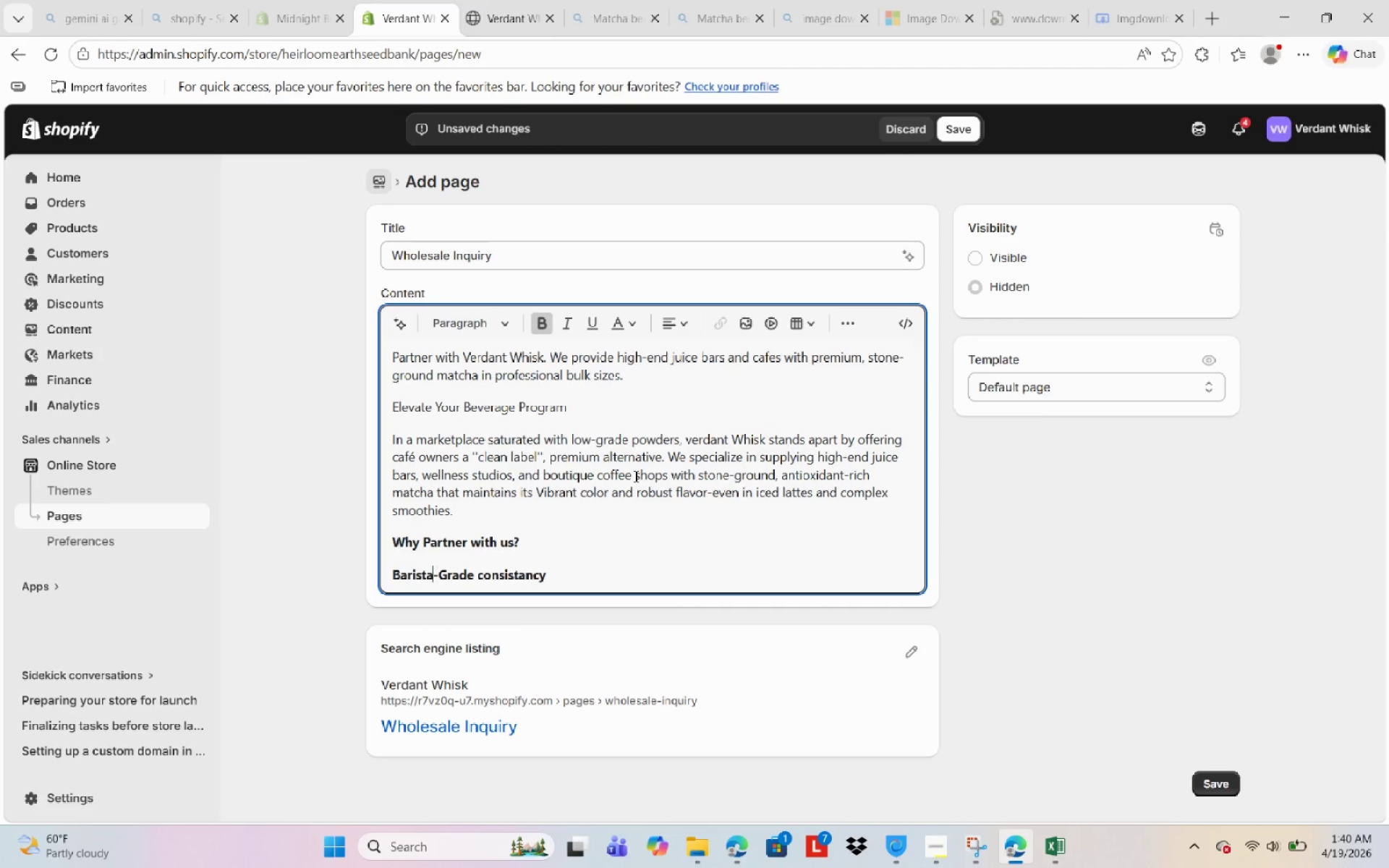 
key(Control+ArrowLeft)
 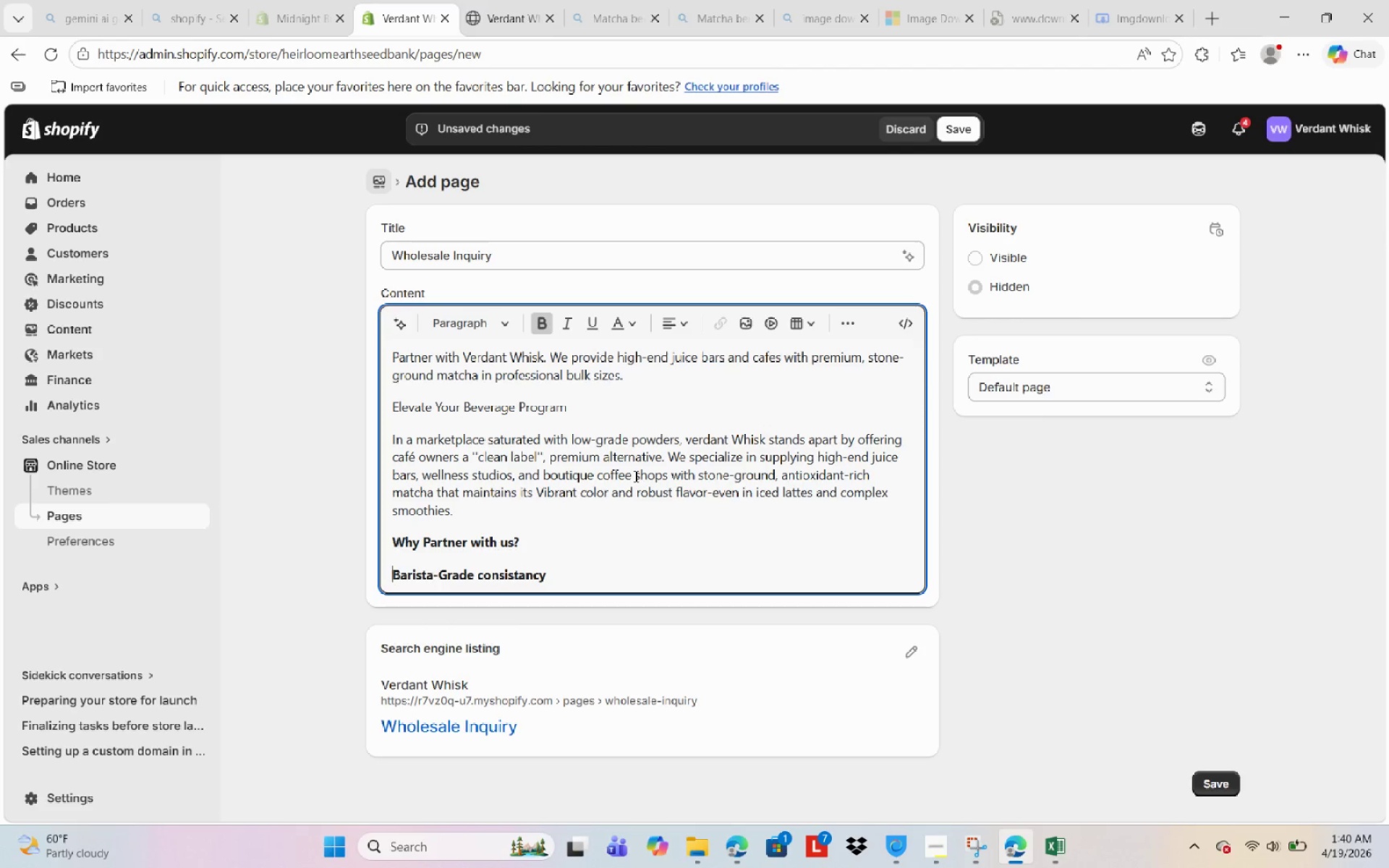 
key(Control+ArrowLeft)
 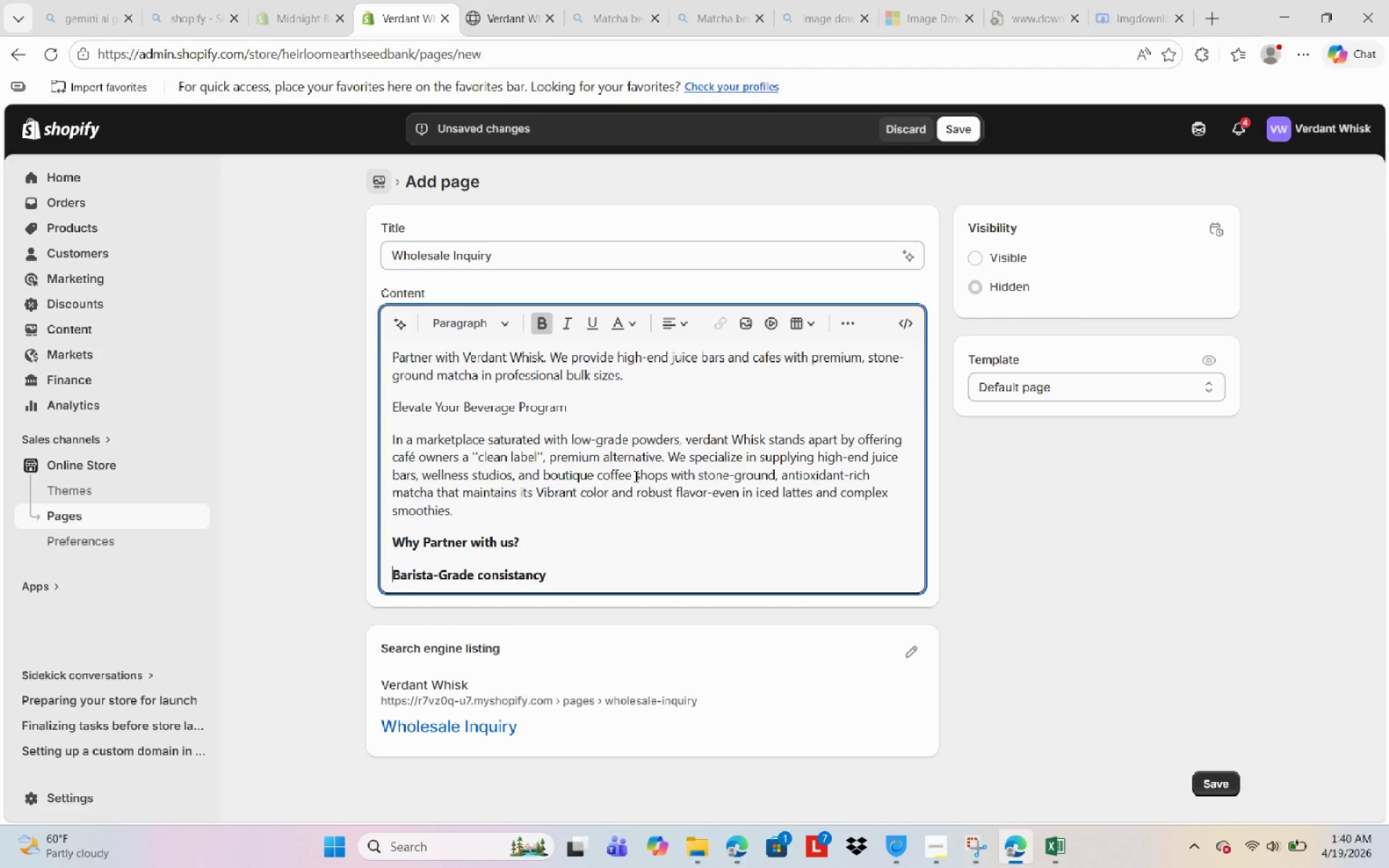 
key(Control+ArrowLeft)
 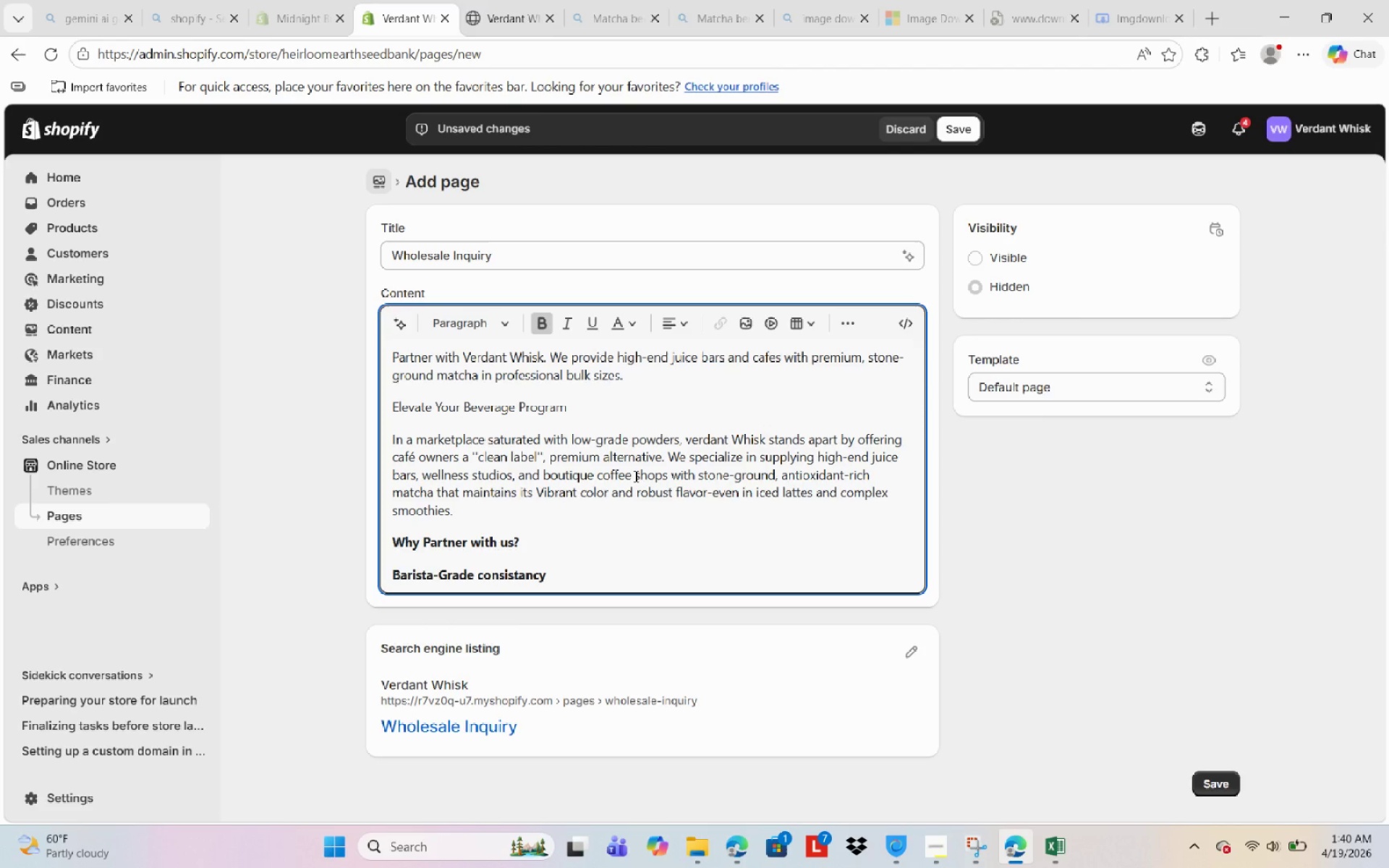 
key(Control+ArrowRight)
 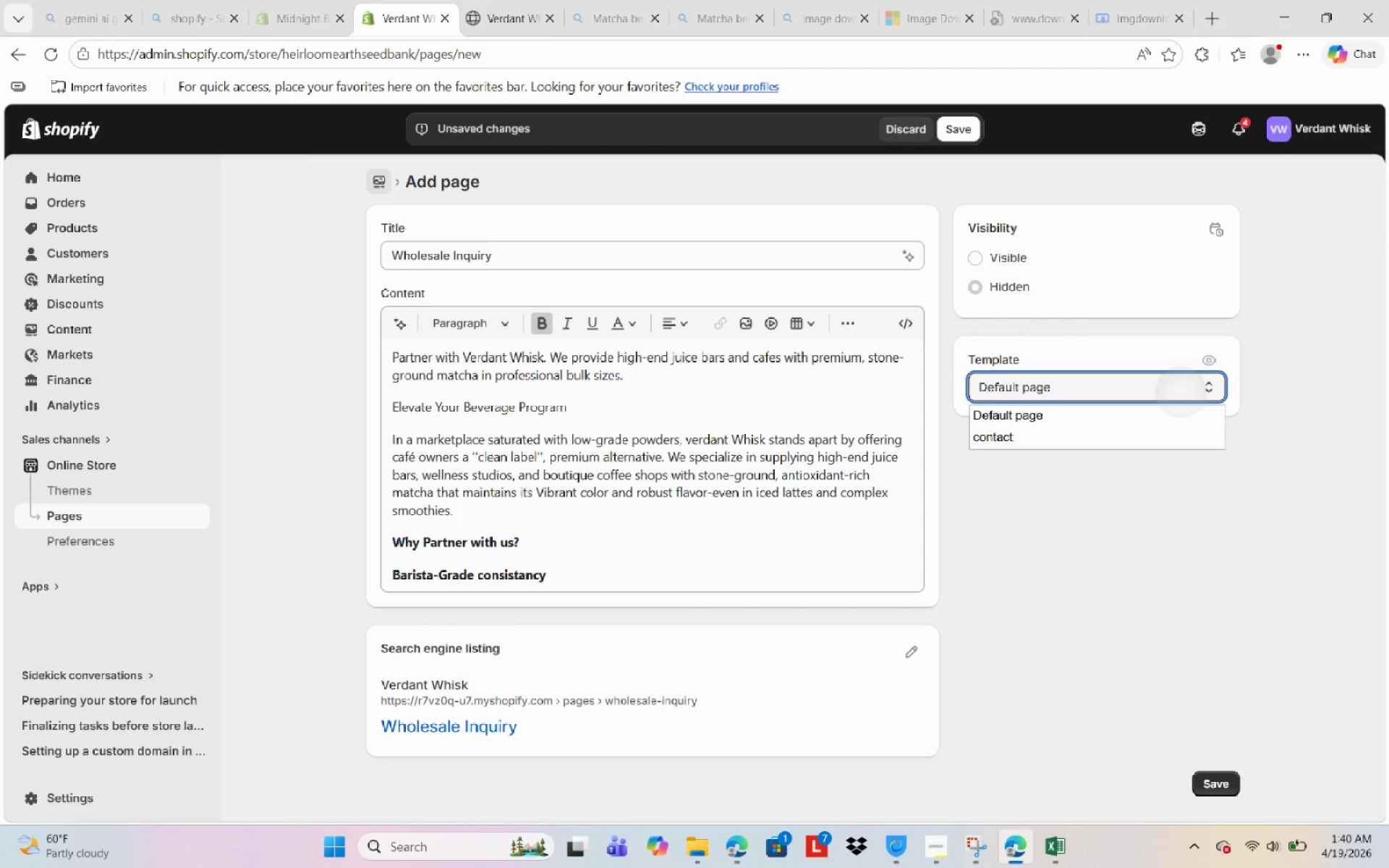 
key(NumpadSubtract)
 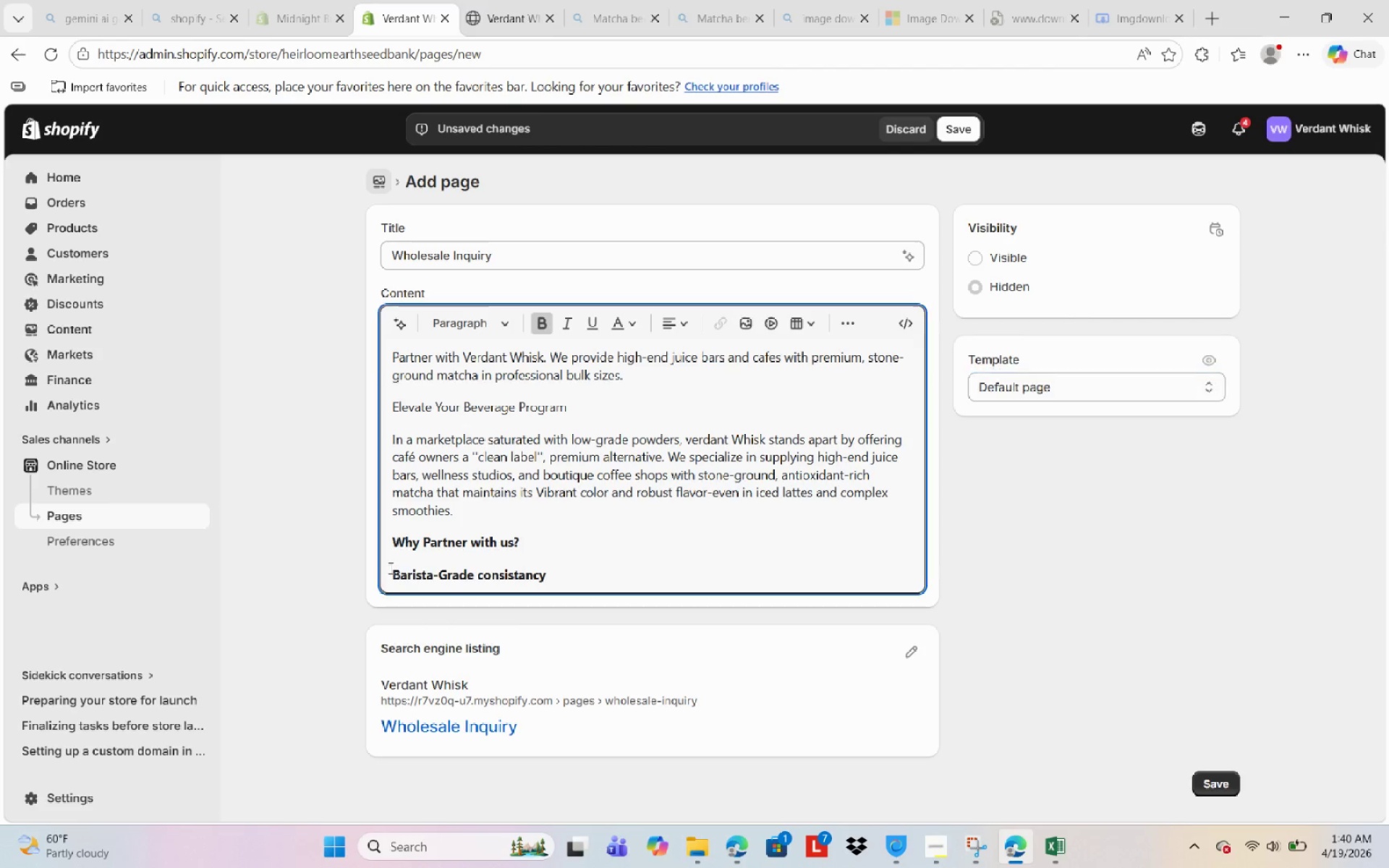 
key(NumpadSubtract)
 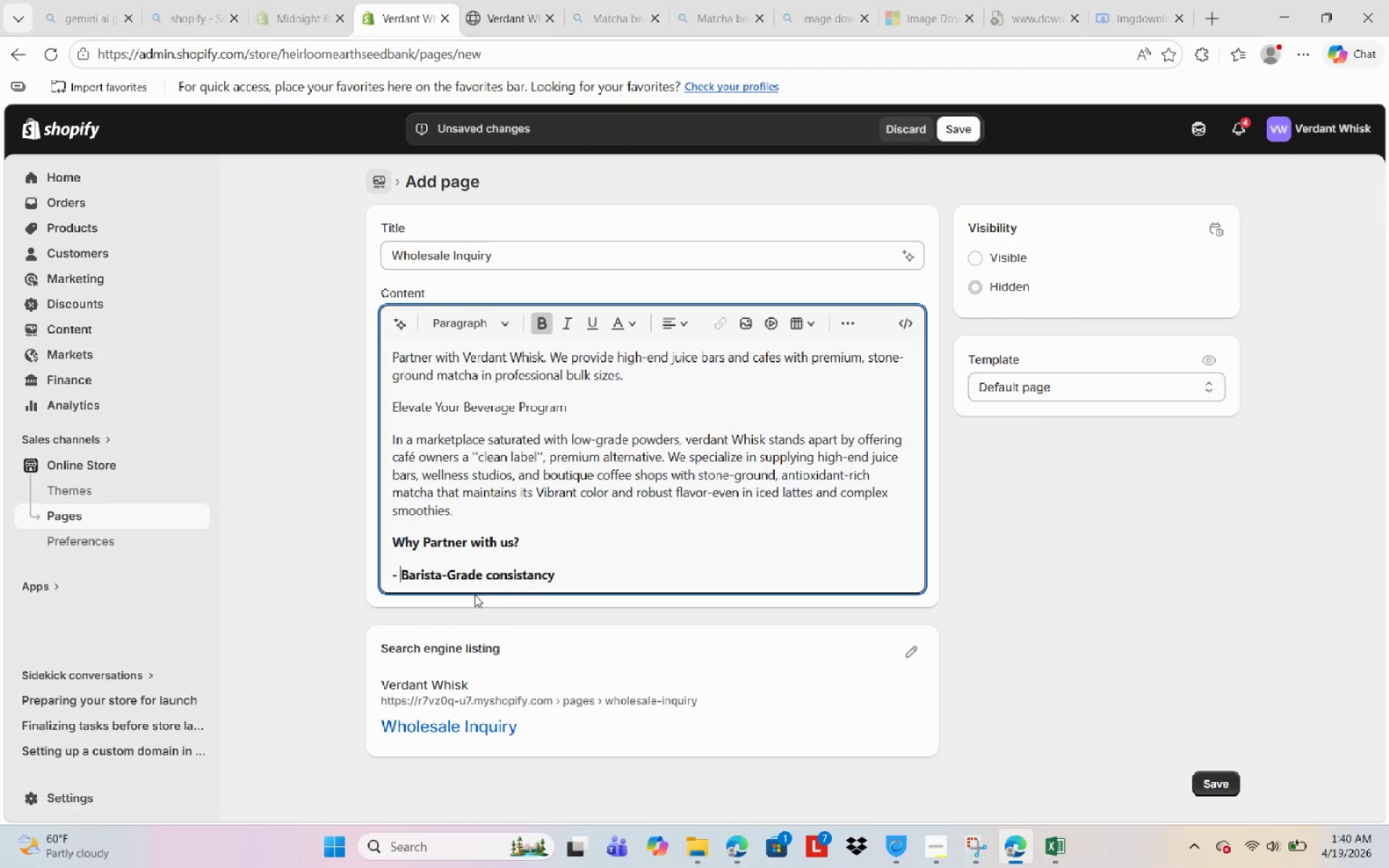 
key(Space)
 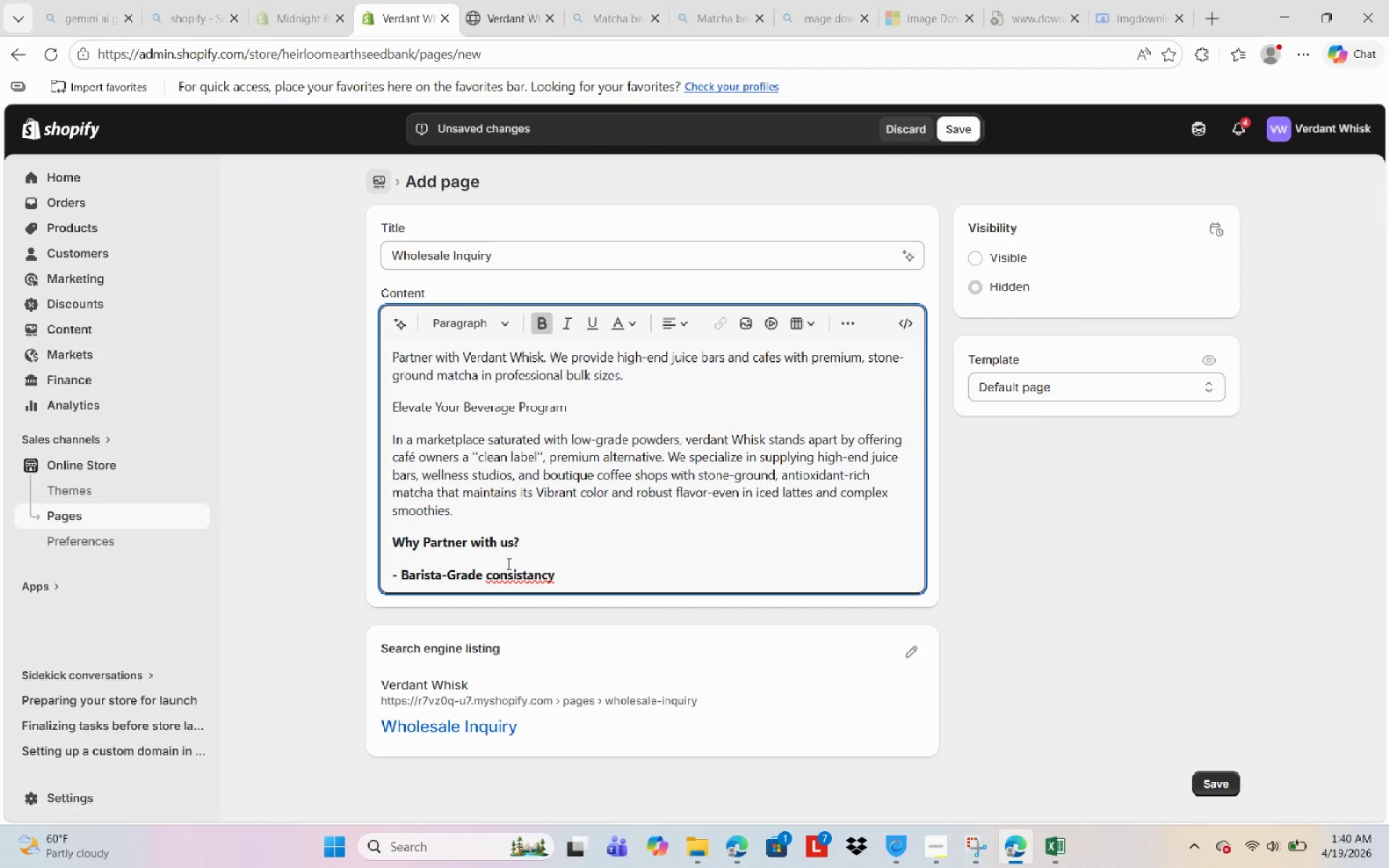 
left_click([508, 577])
 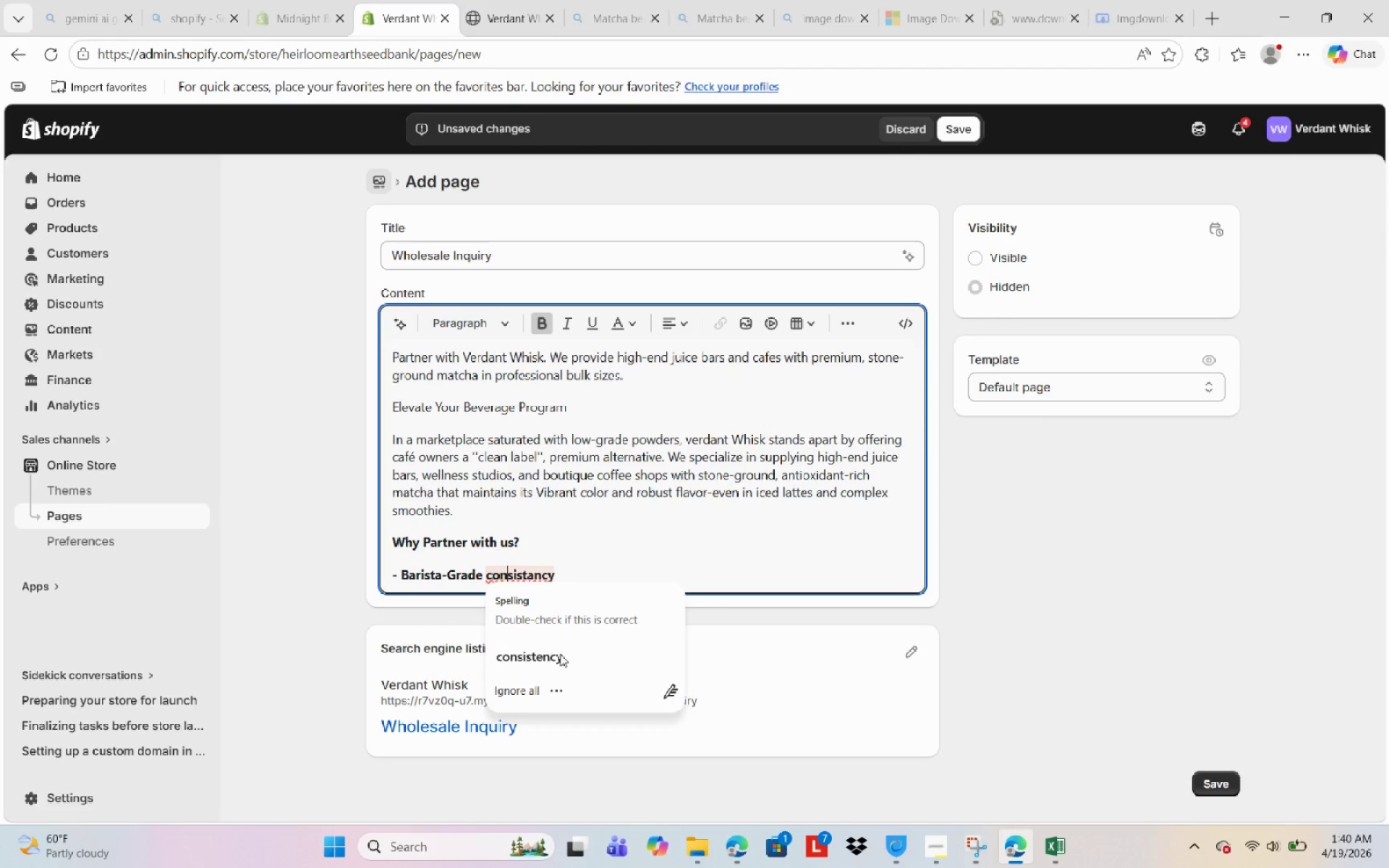 
left_click([561, 667])
 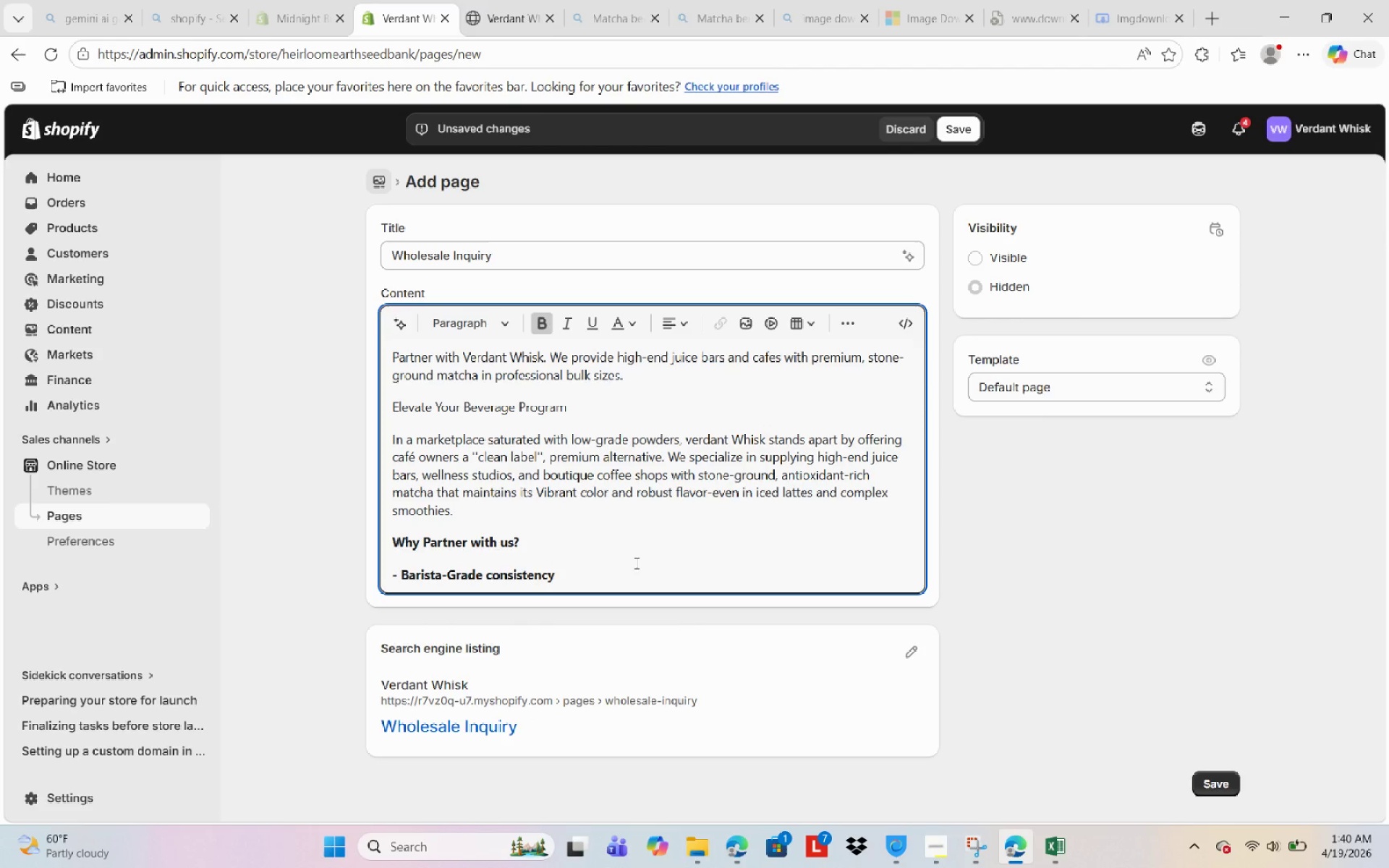 
key(Enter)
 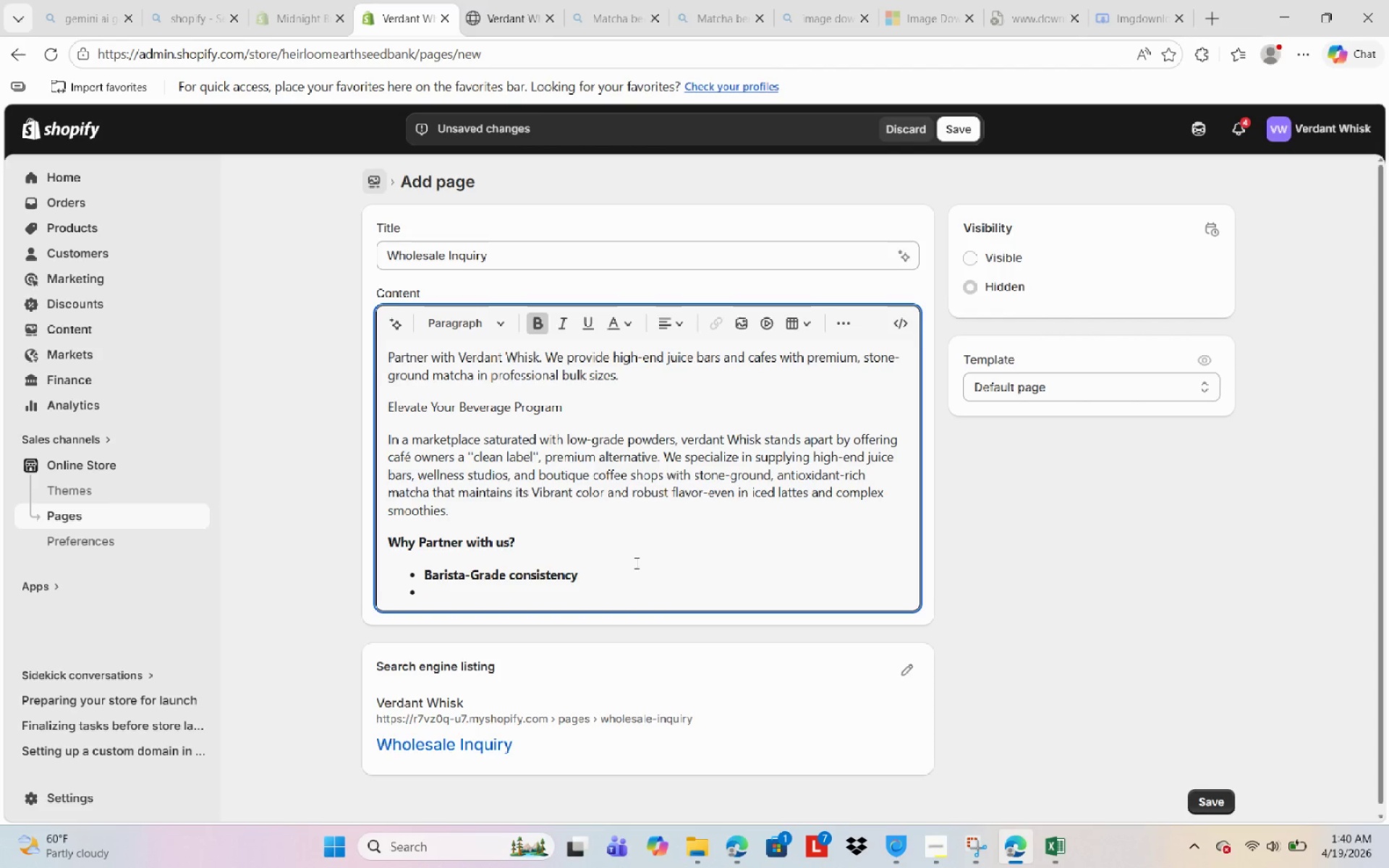 
key(Control+ControlLeft)
 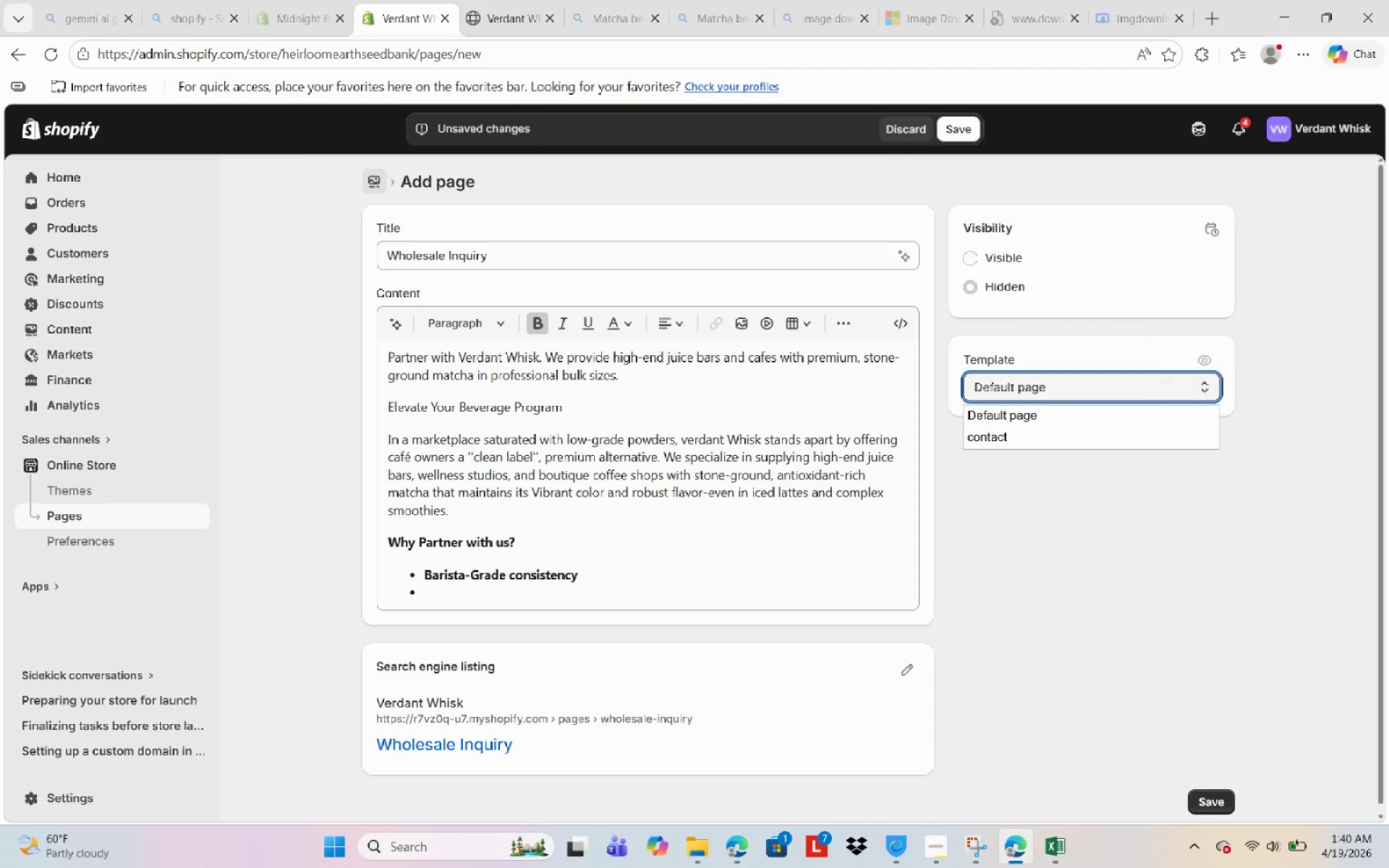 
type(Bul)
 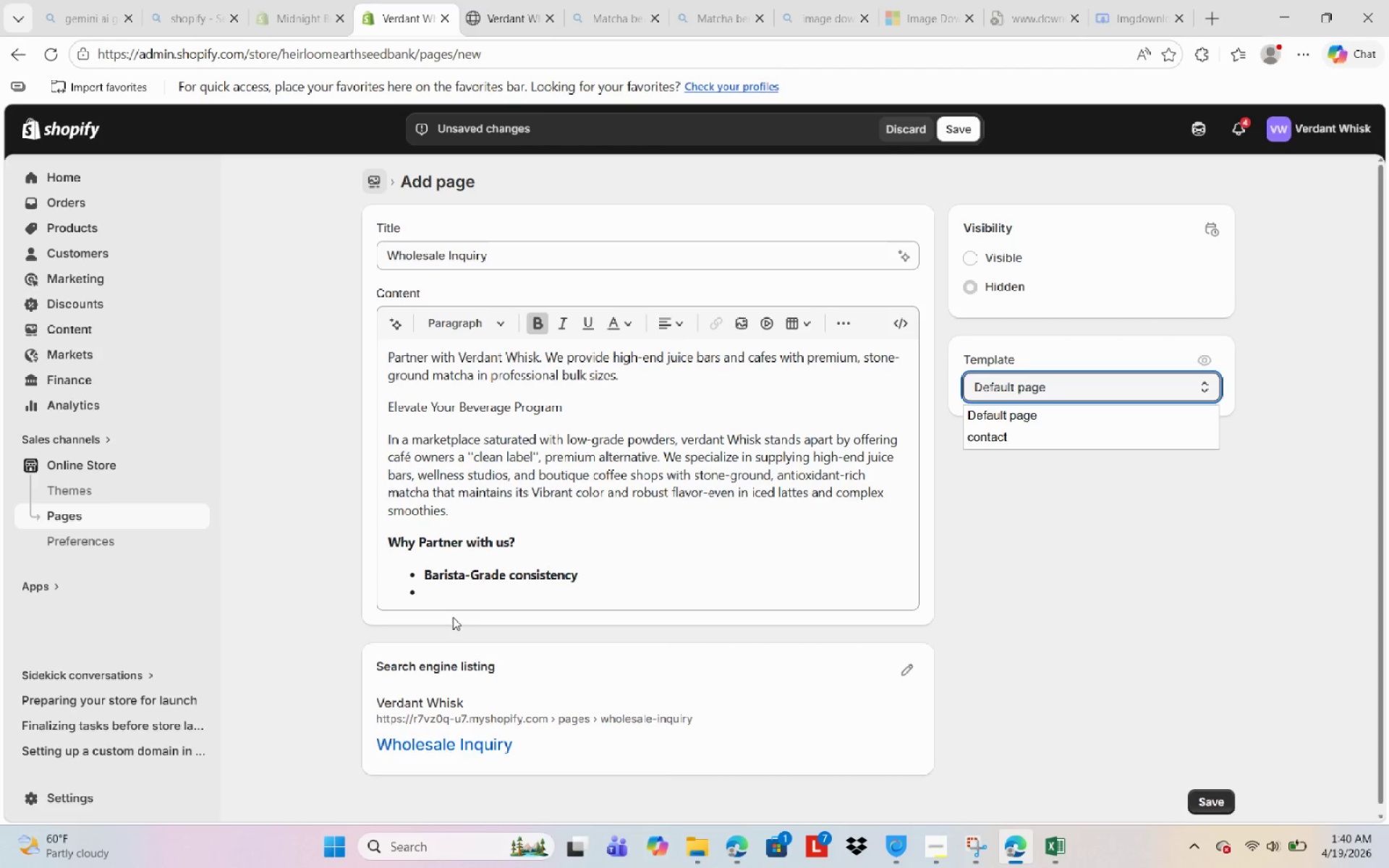 
left_click([459, 598])
 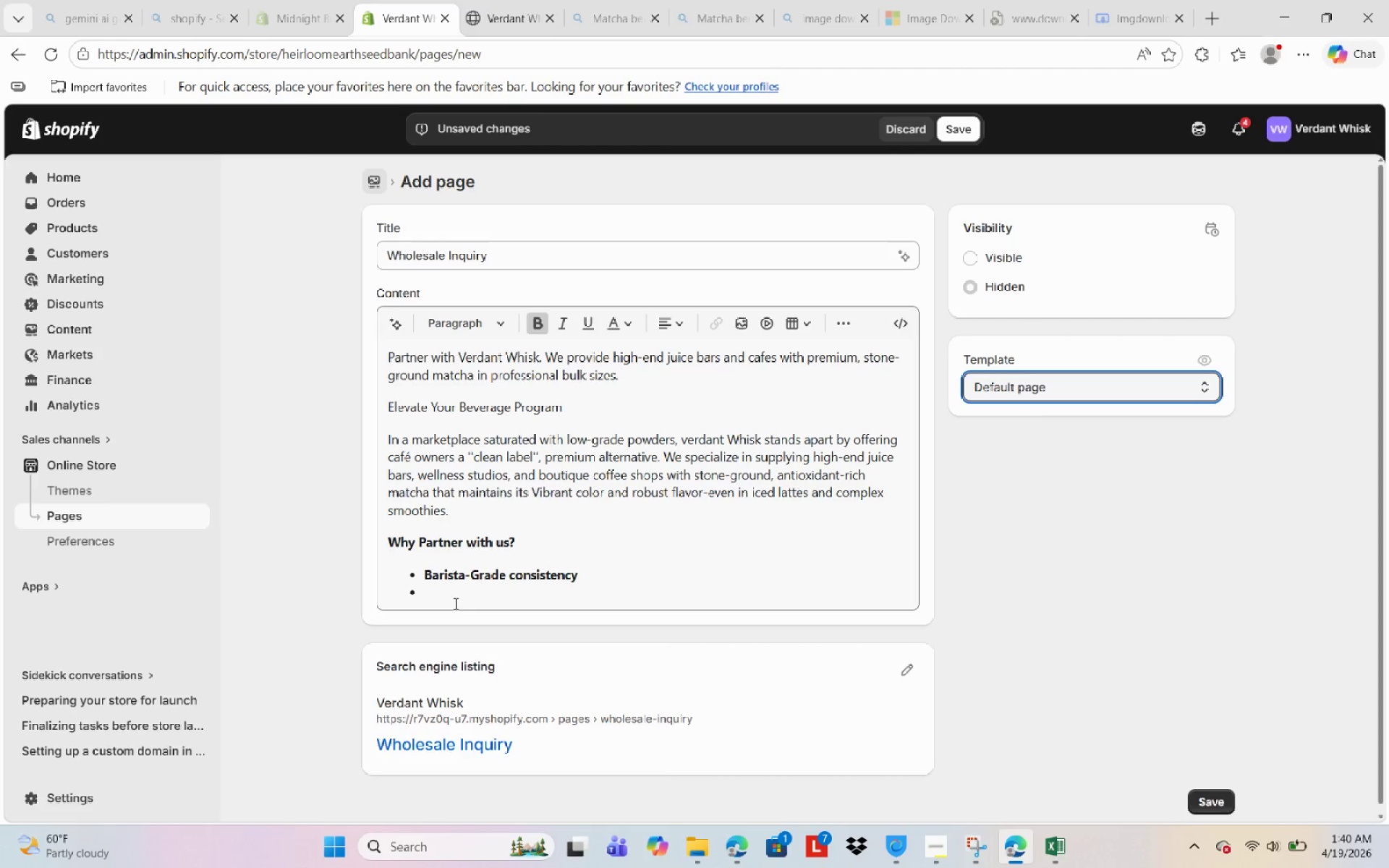 
left_click([454, 603])
 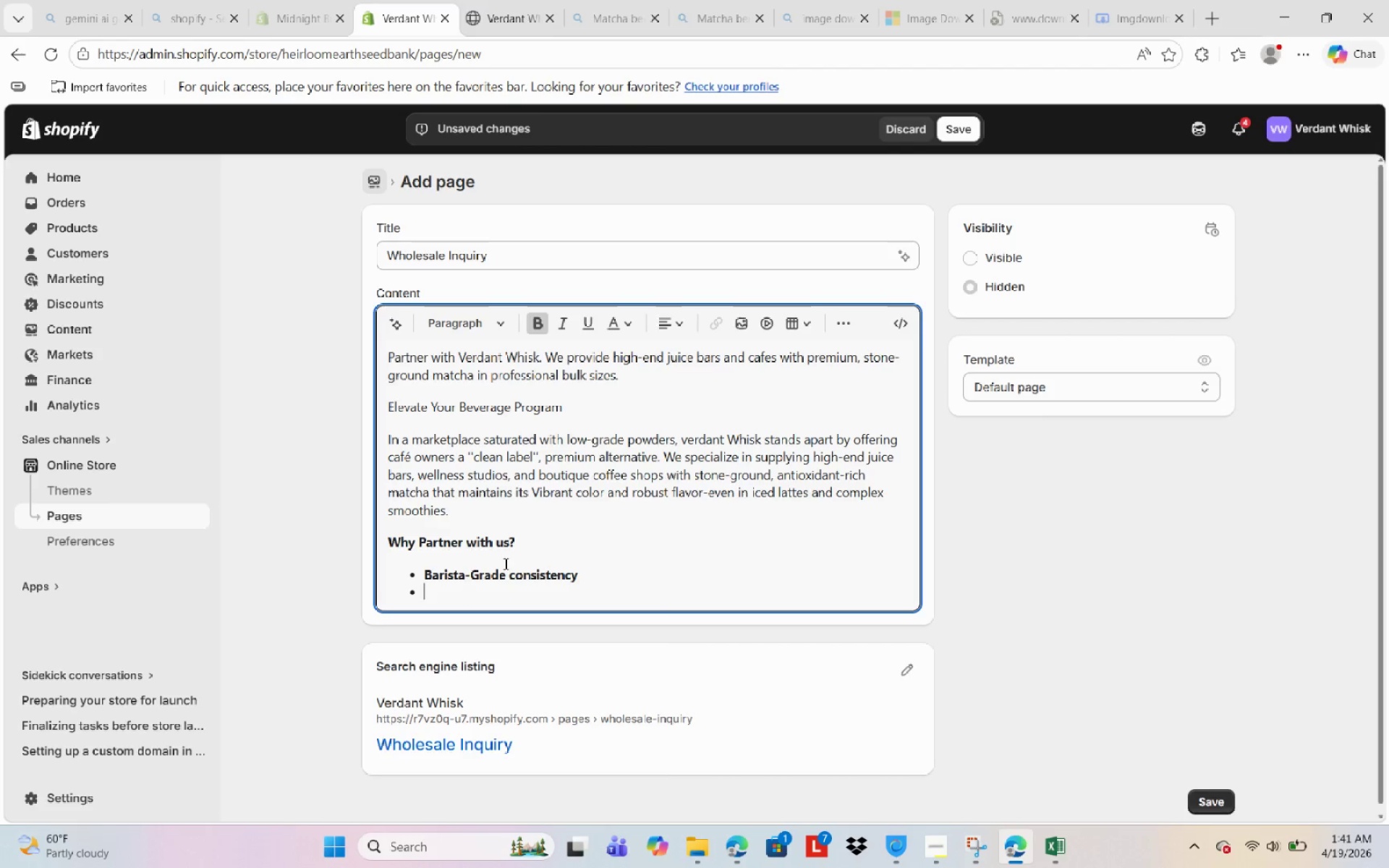 
type(Bulk Efficiency )
 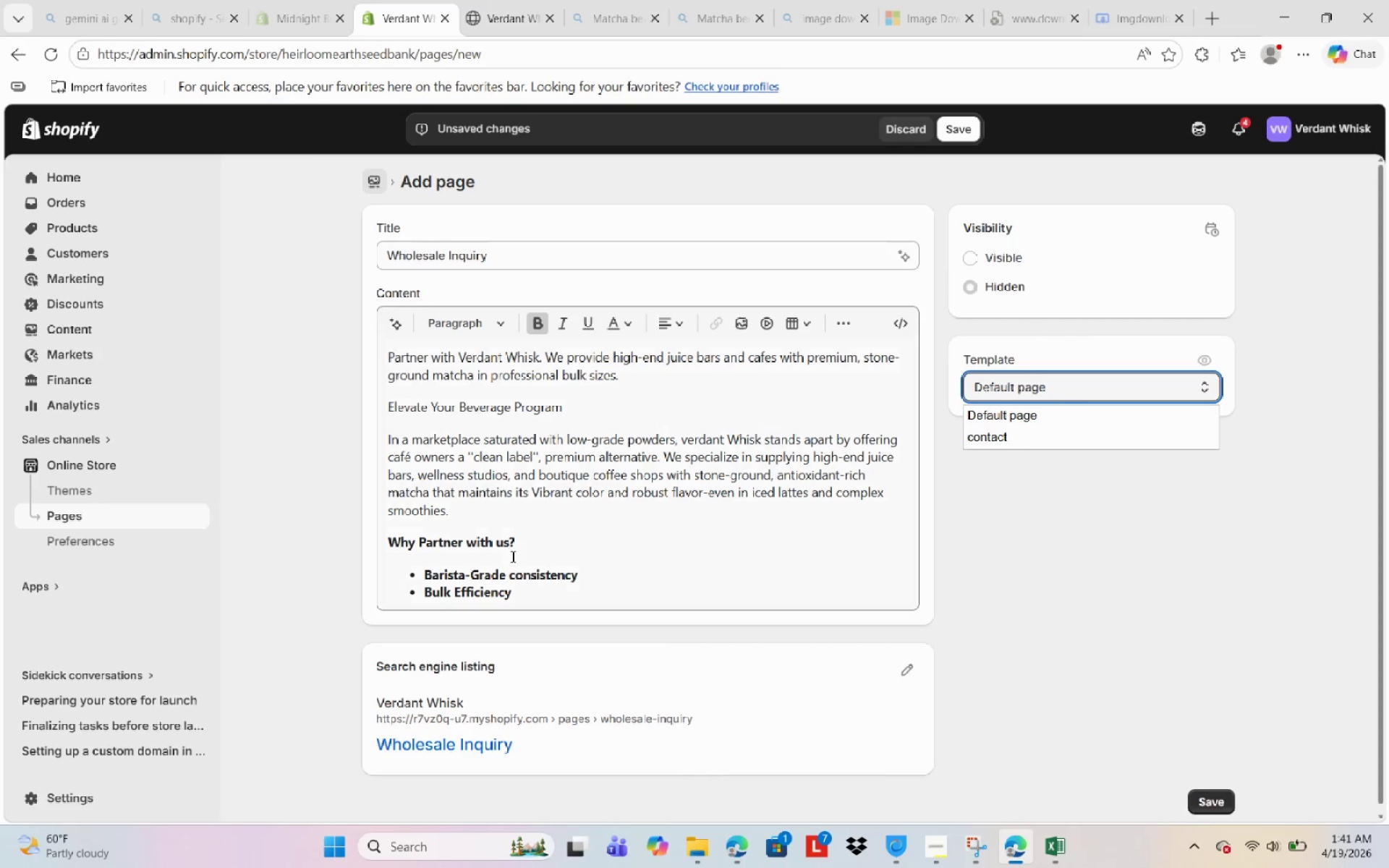 
wait(6.3)
 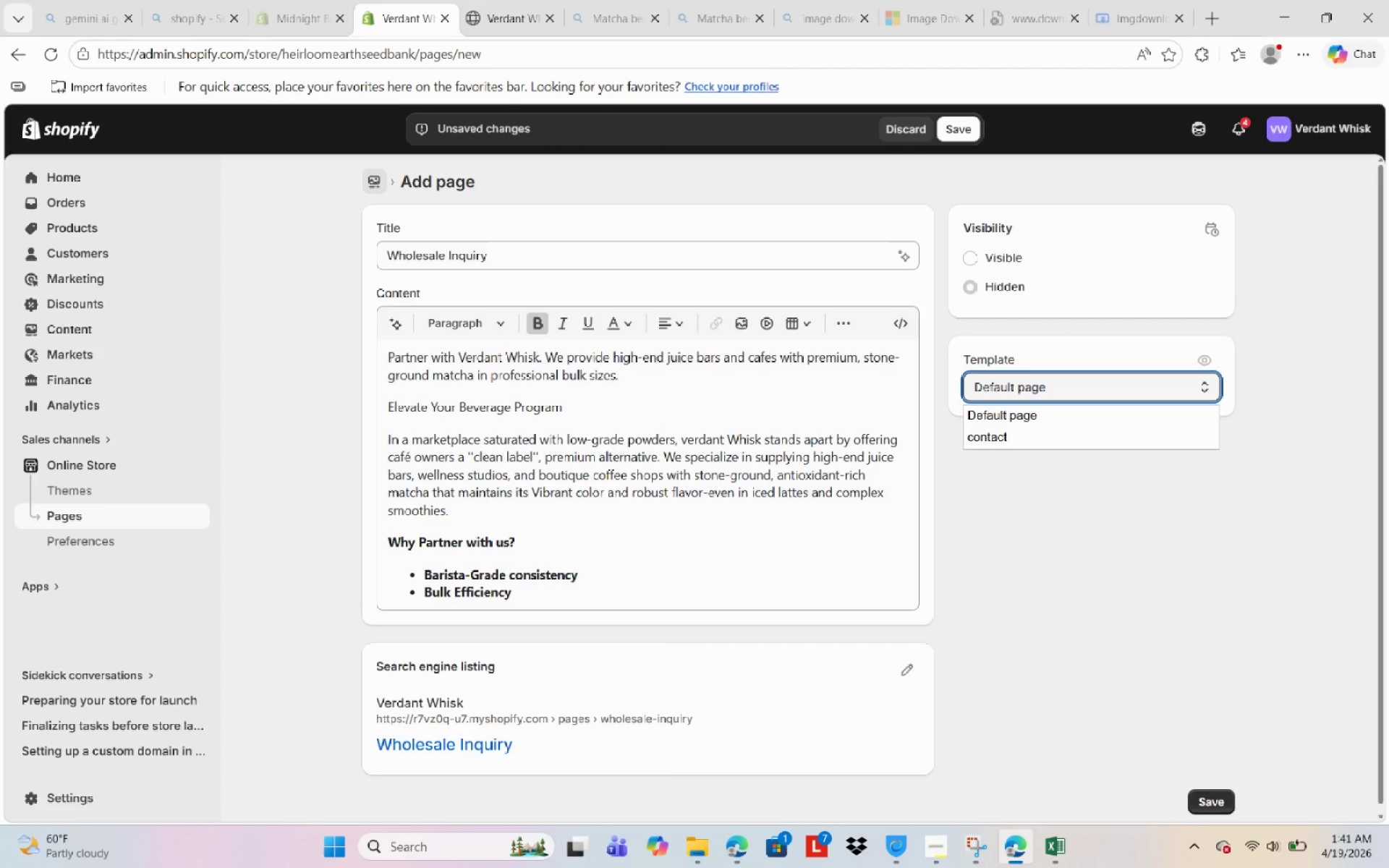 
left_click([614, 584])
 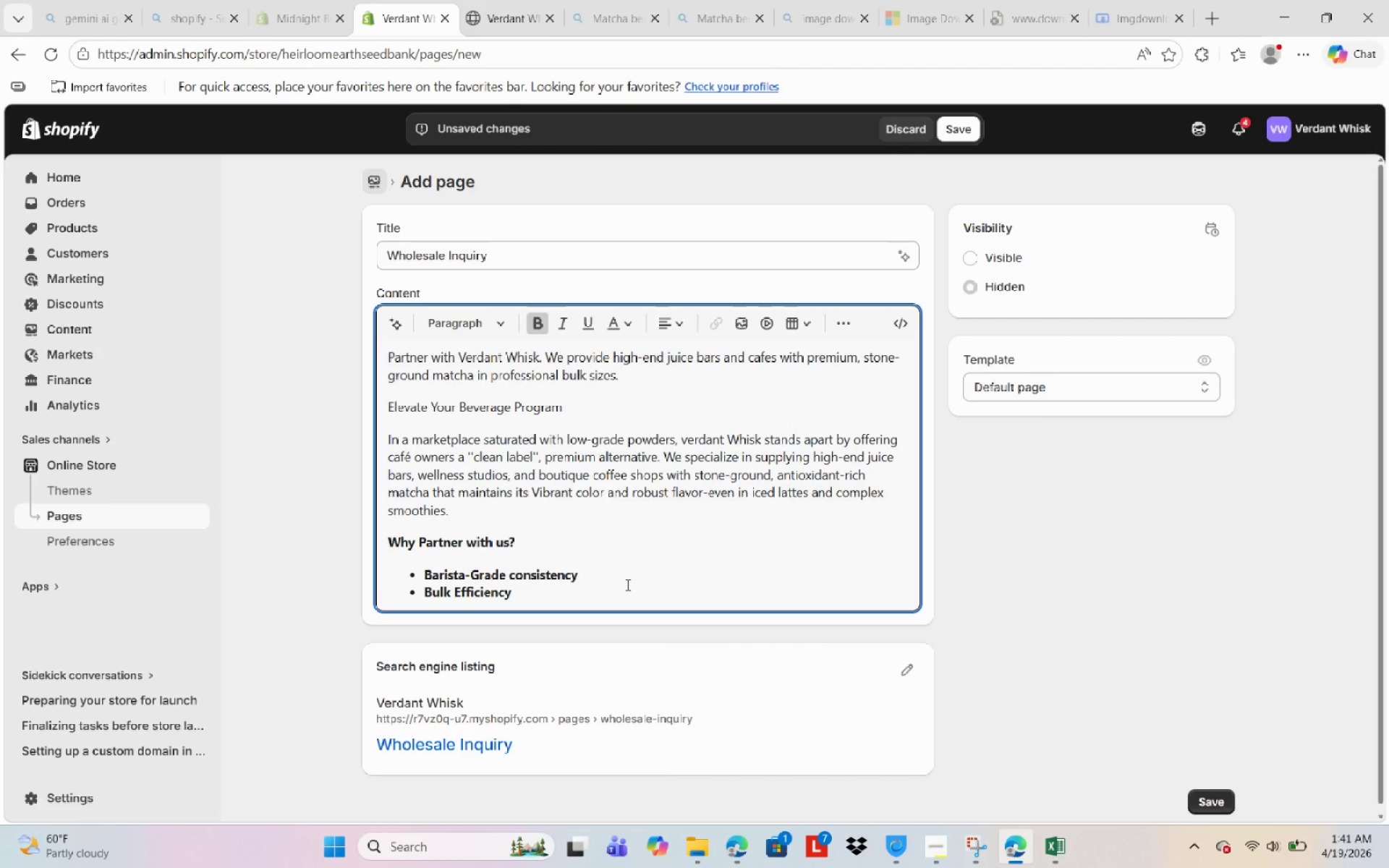 
key(Enter)
 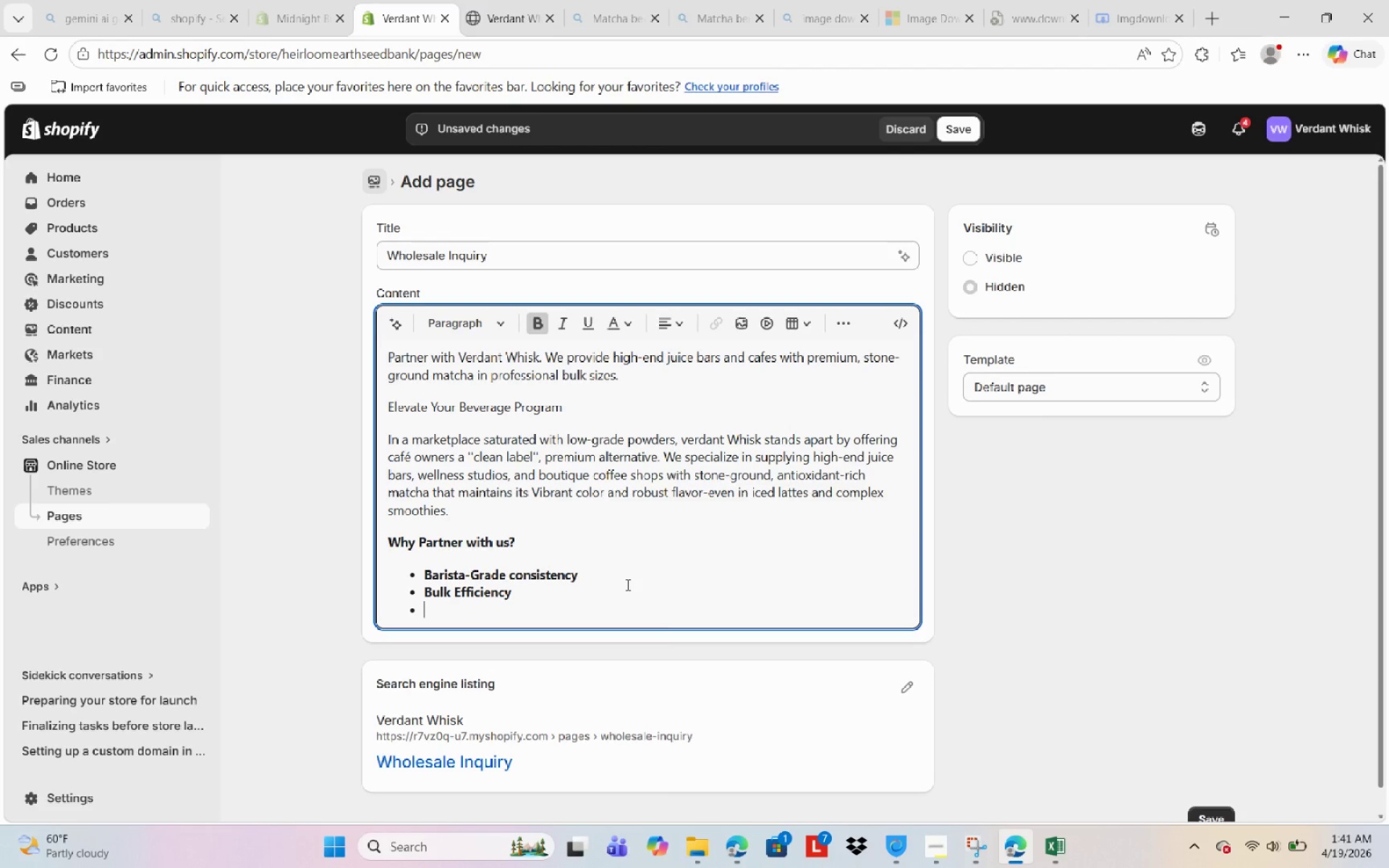 
type(Boutque )
key(Backspace)
key(Backspace)
key(Backspace)
key(Backspace)
type(ique Support )
 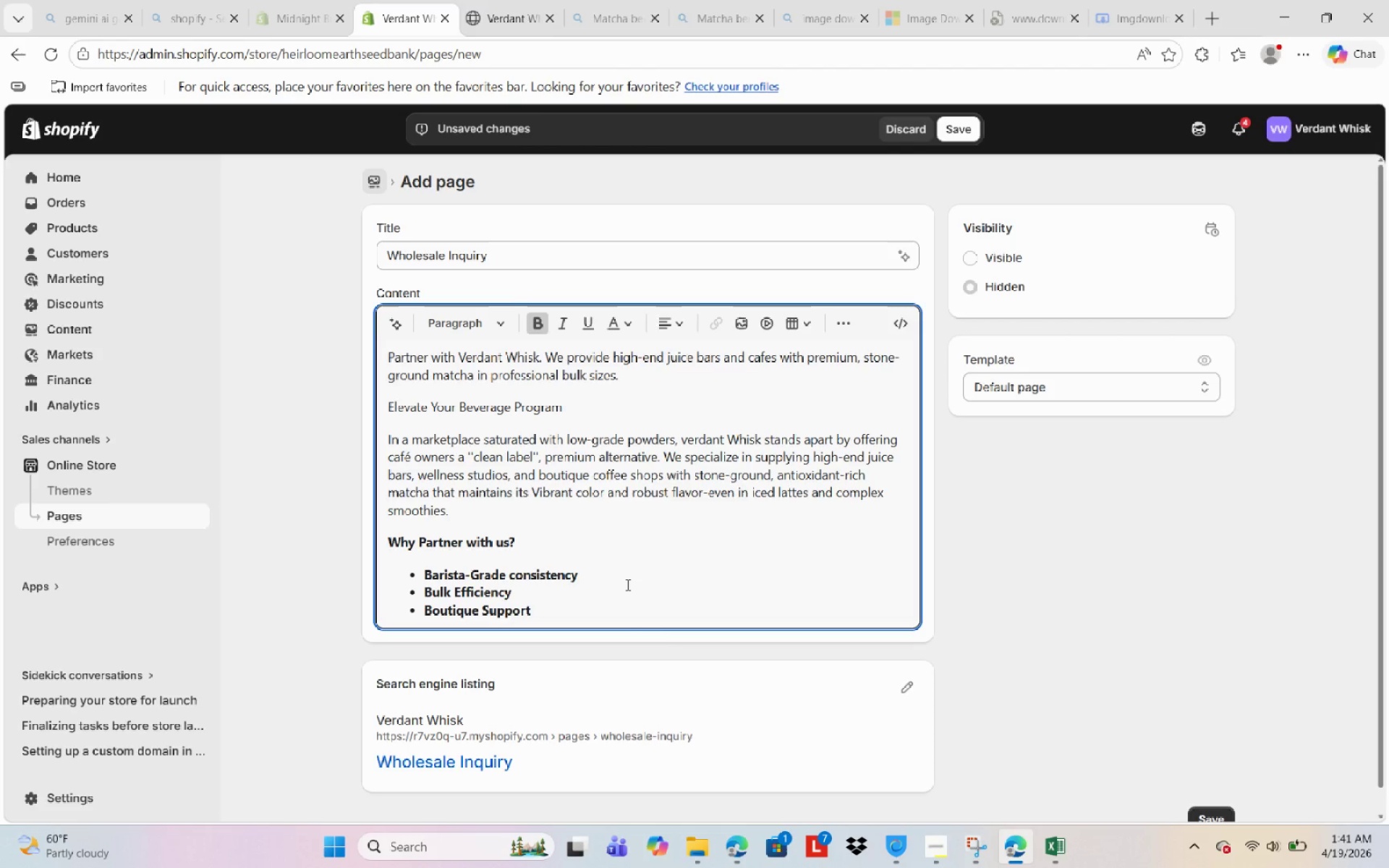 
wait(10.28)
 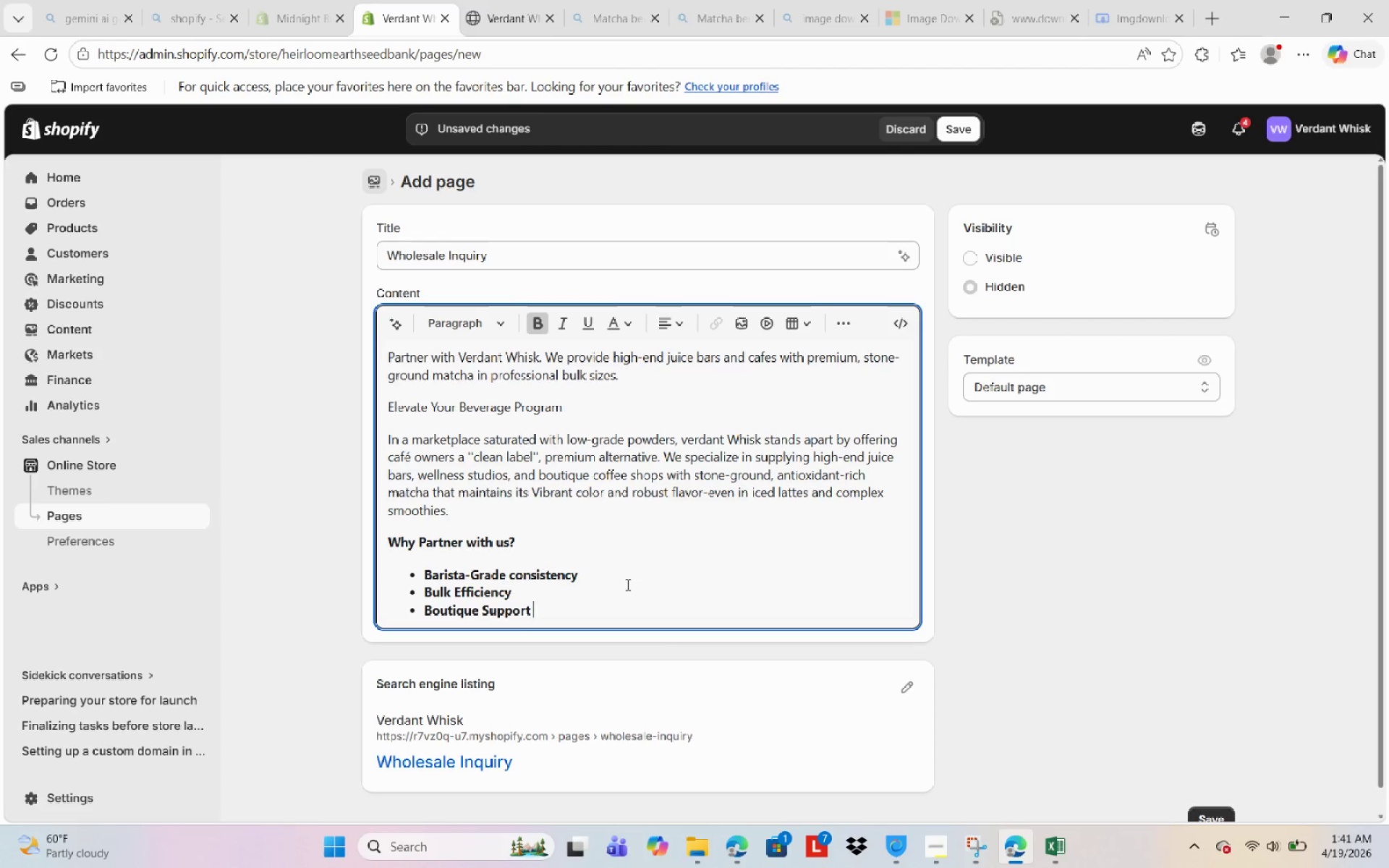 
key(Enter)
 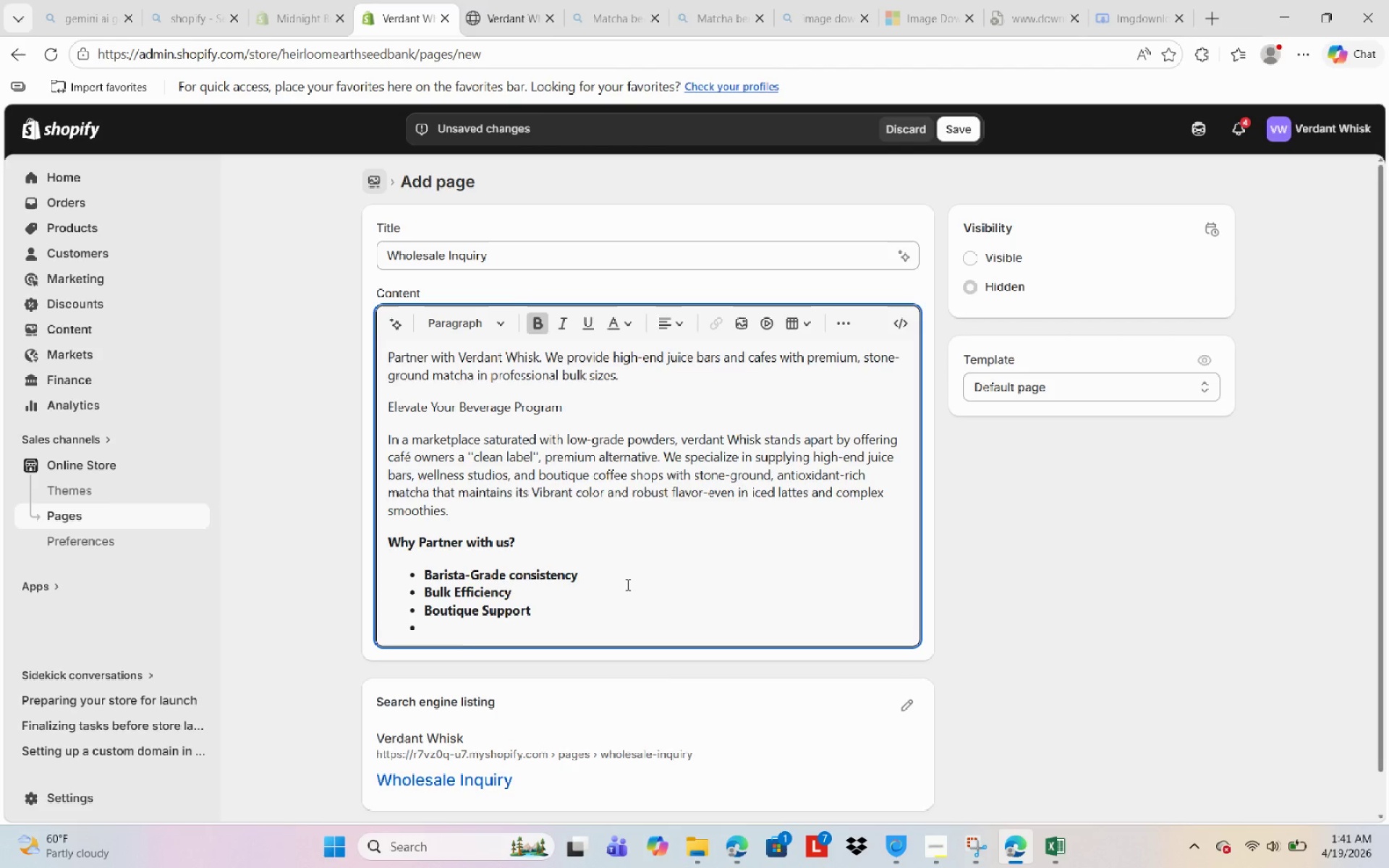 
key(Backspace)
 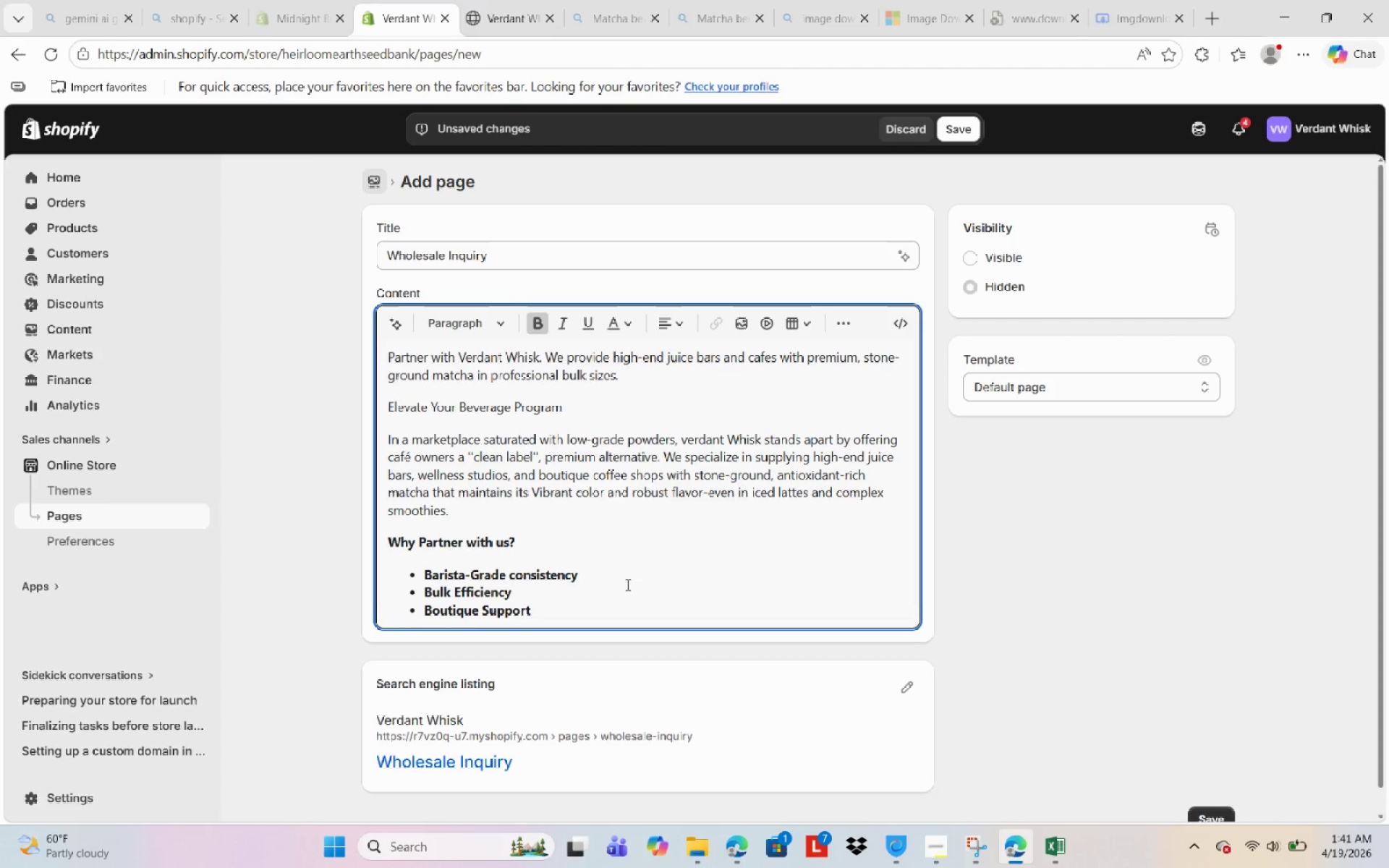 
key(Enter)
 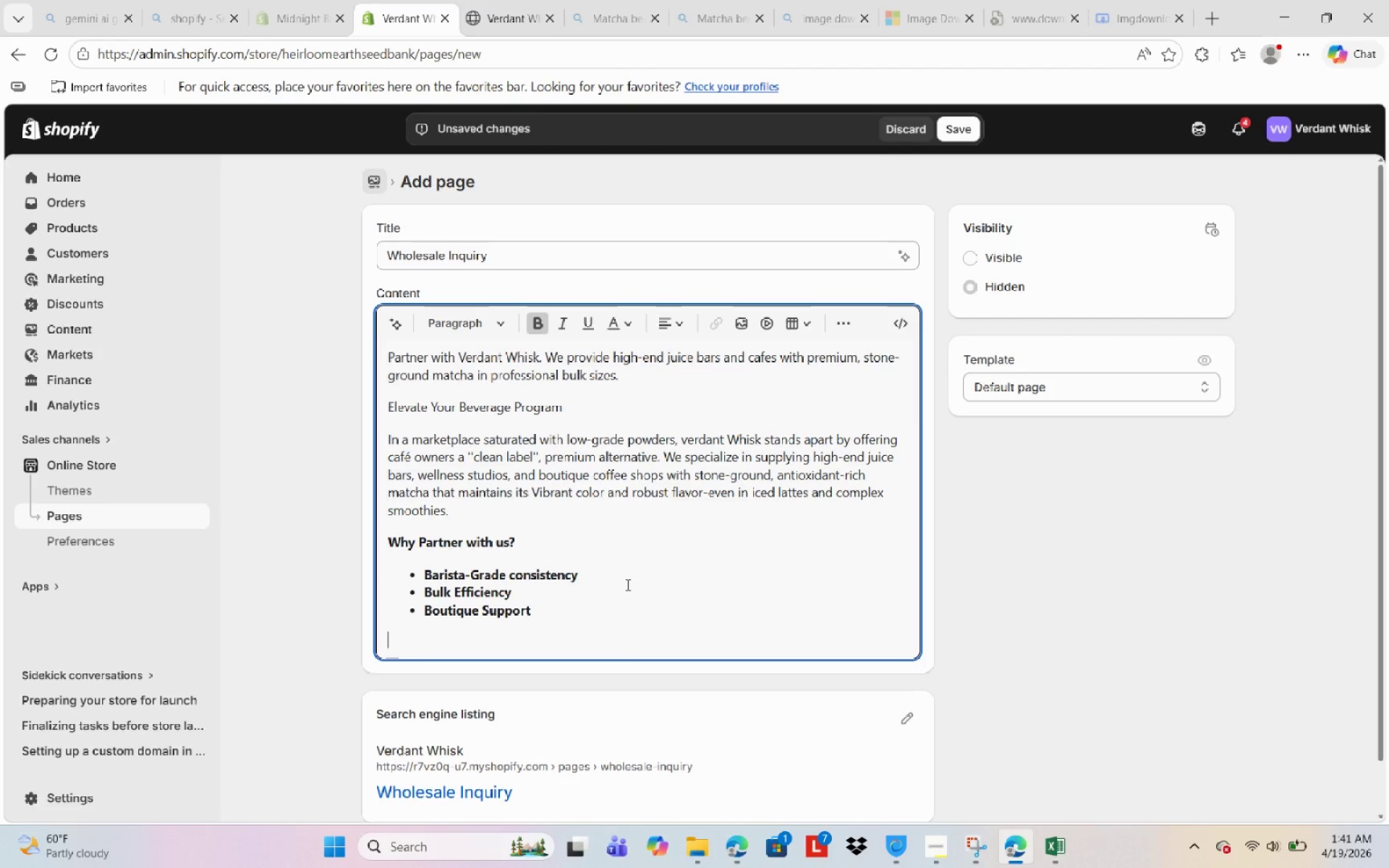 
key(Enter)
 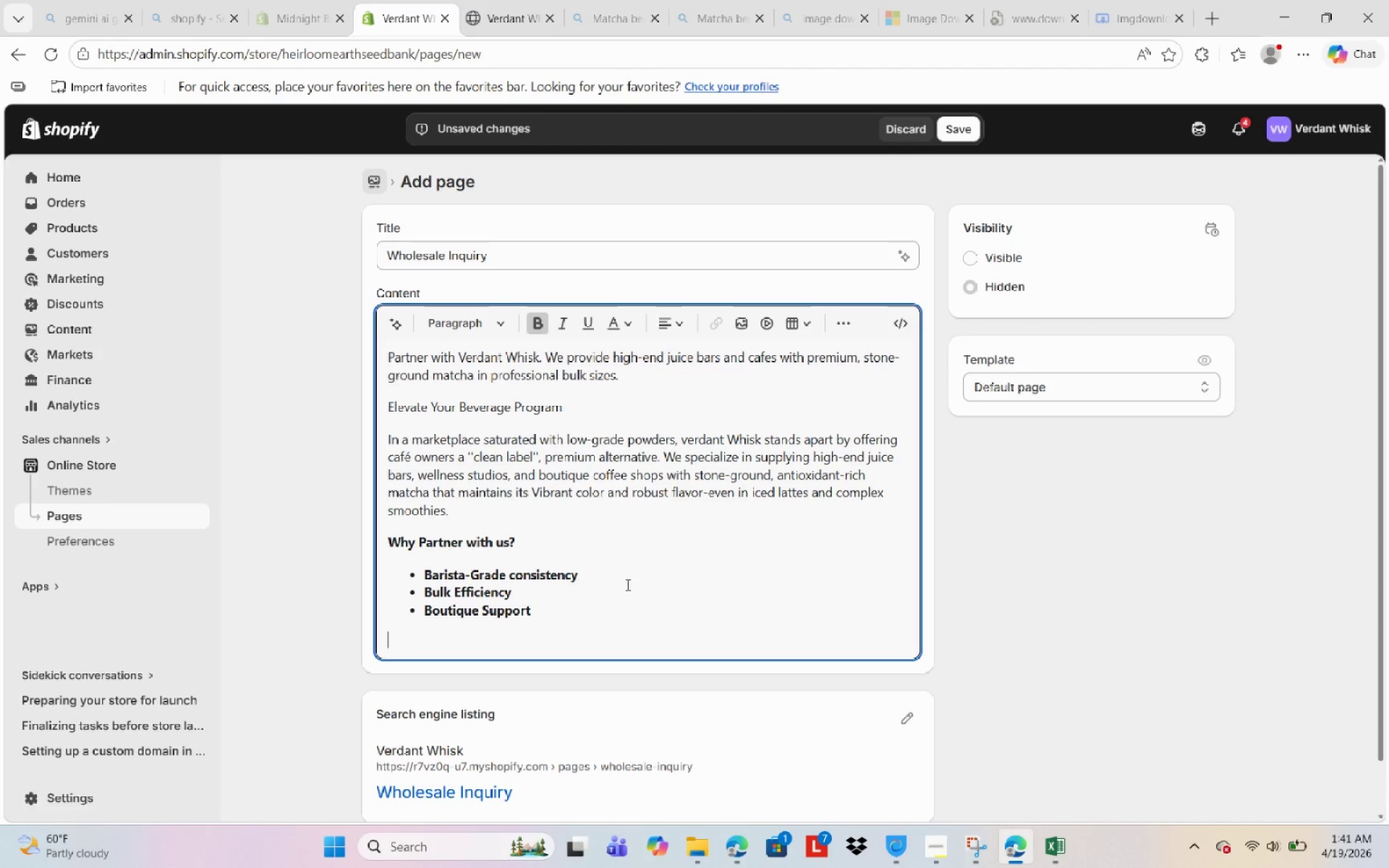 
type(Inq)
key(Backspace)
key(Backspace)
key(Backspace)
type(Inqui for our Wholse==e)
key(Backspace)
key(Backspace)
key(Backspace)
key(Backspace)
key(Backspace)
key(Backspace)
type(e)
key(Backspace)
type(lesale cat)
key(Backspace)
key(Backspace)
key(Backspace)
type(CA)
key(Backspace)
type(=a=)
key(Backspace)
key(Backspace)
key(Backspace)
type(atao)
key(Backspace)
type(alog )
 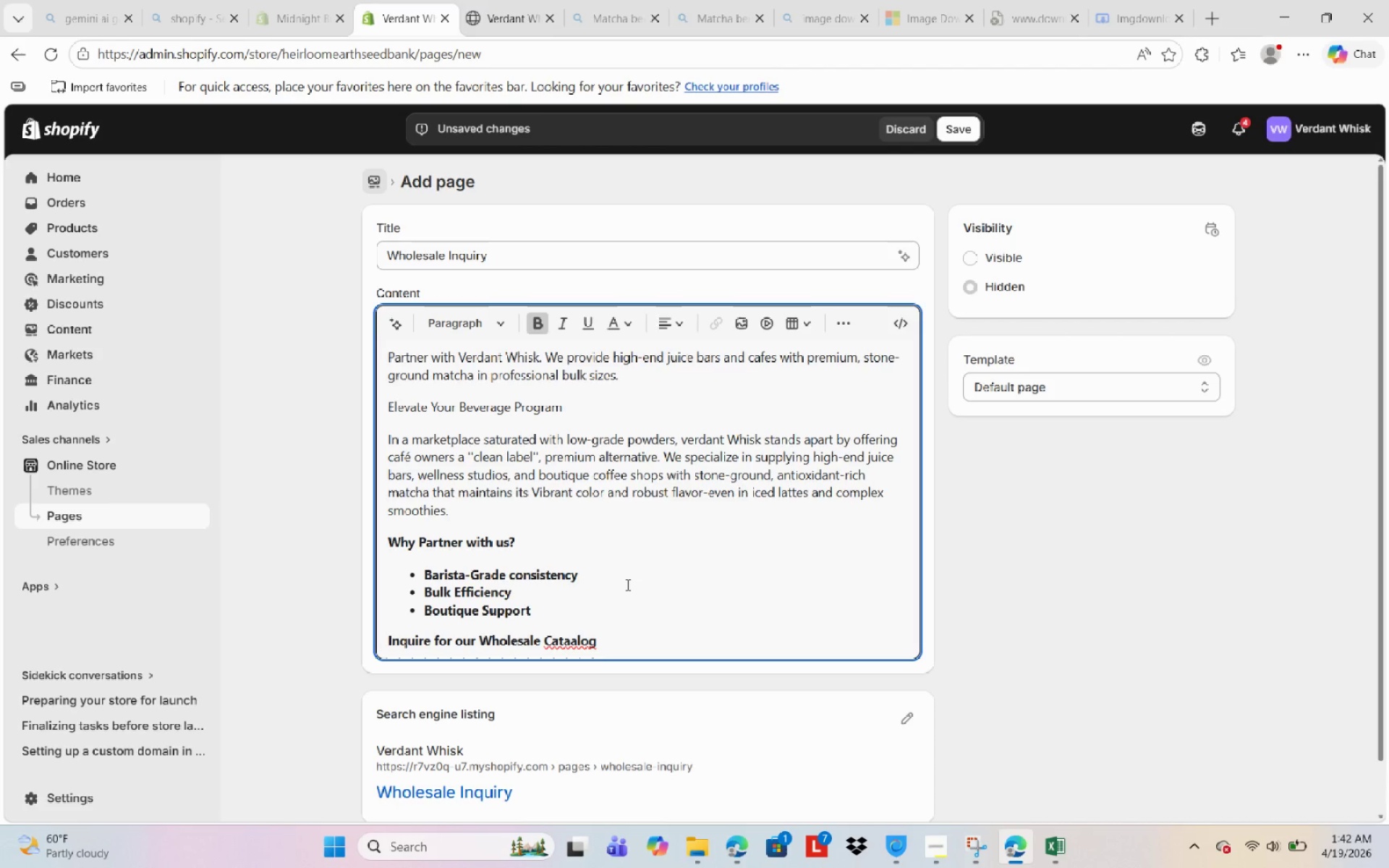 
key(ArrowLeft)
 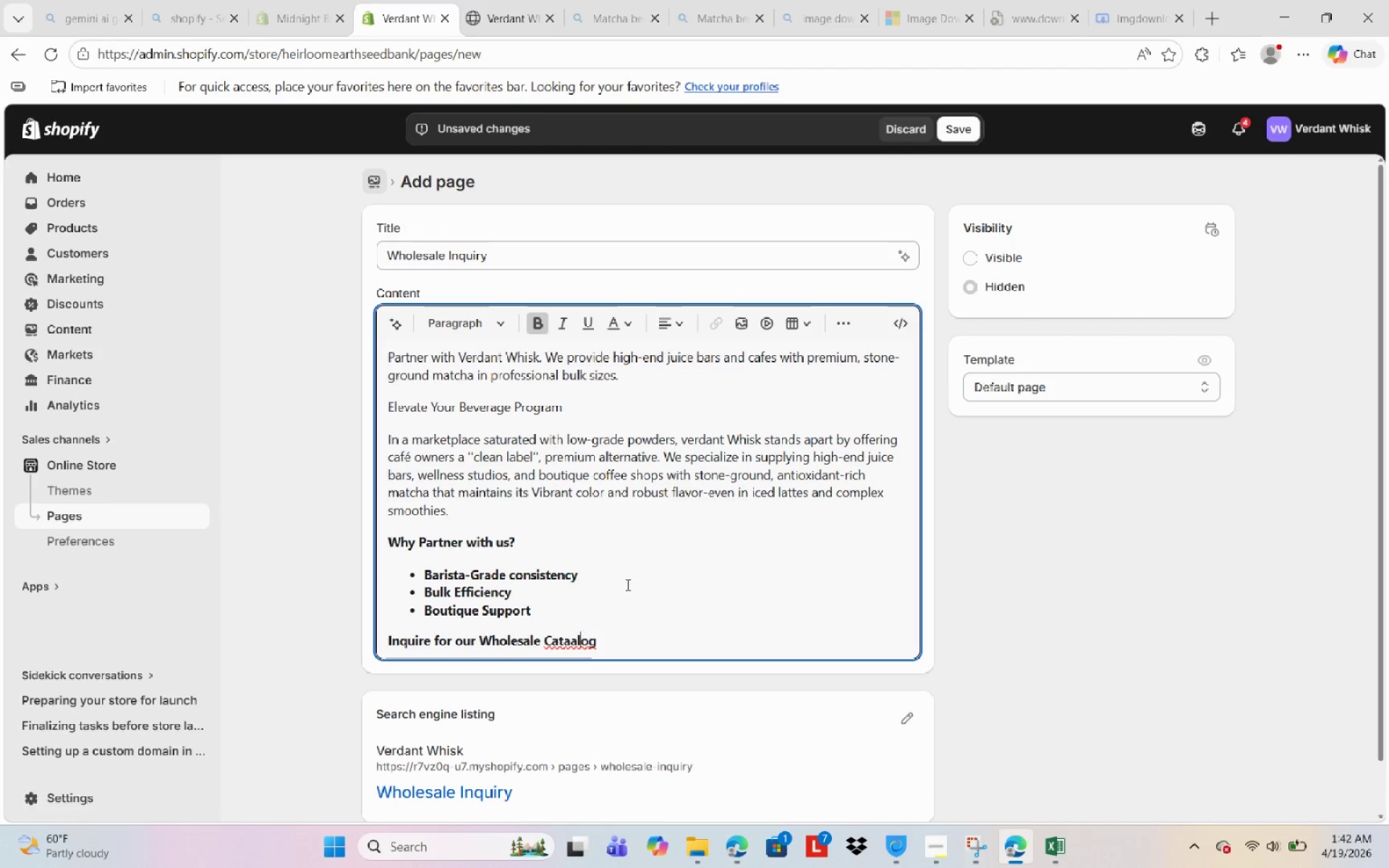 
key(ArrowLeft)
 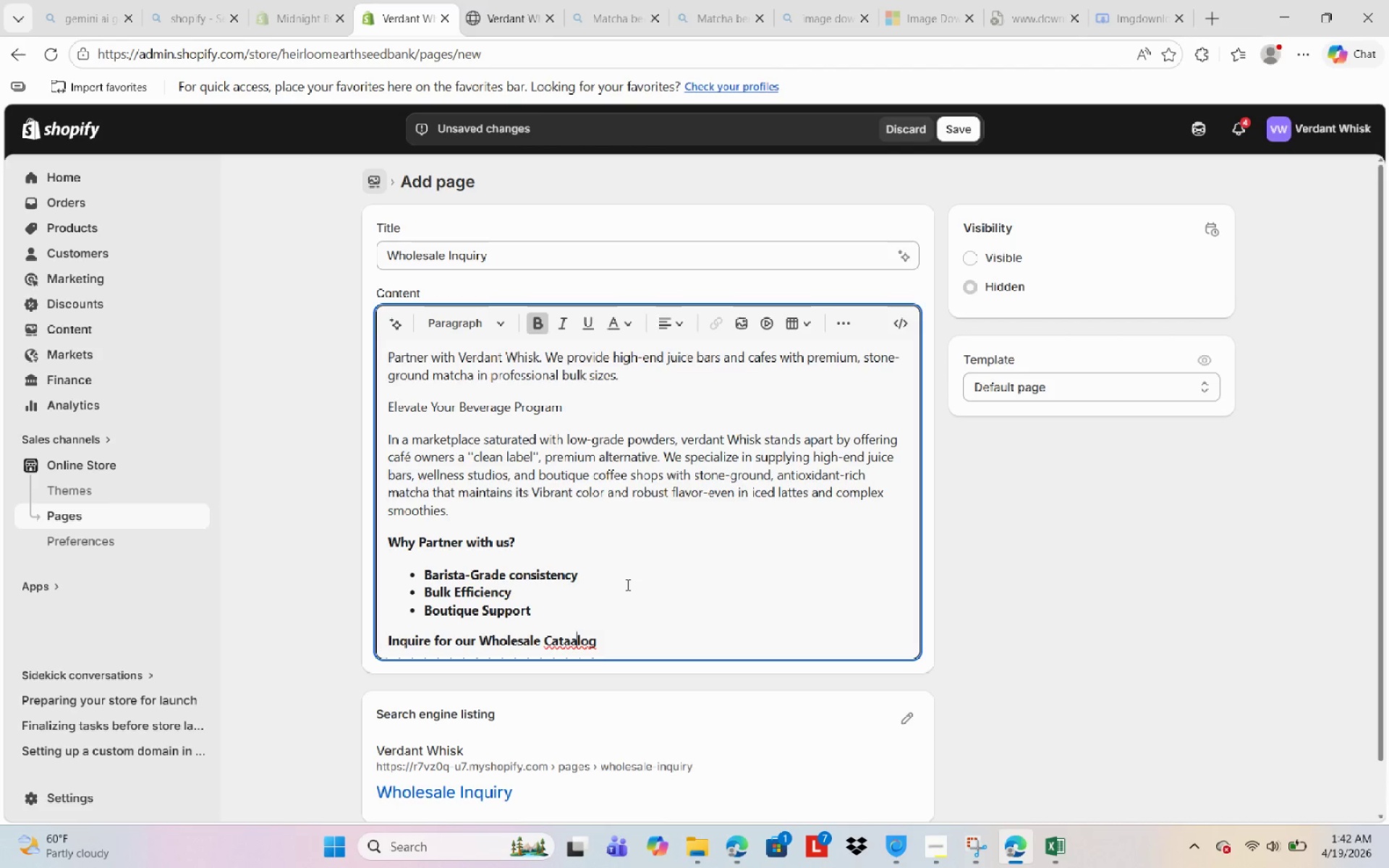 
key(ArrowLeft)
 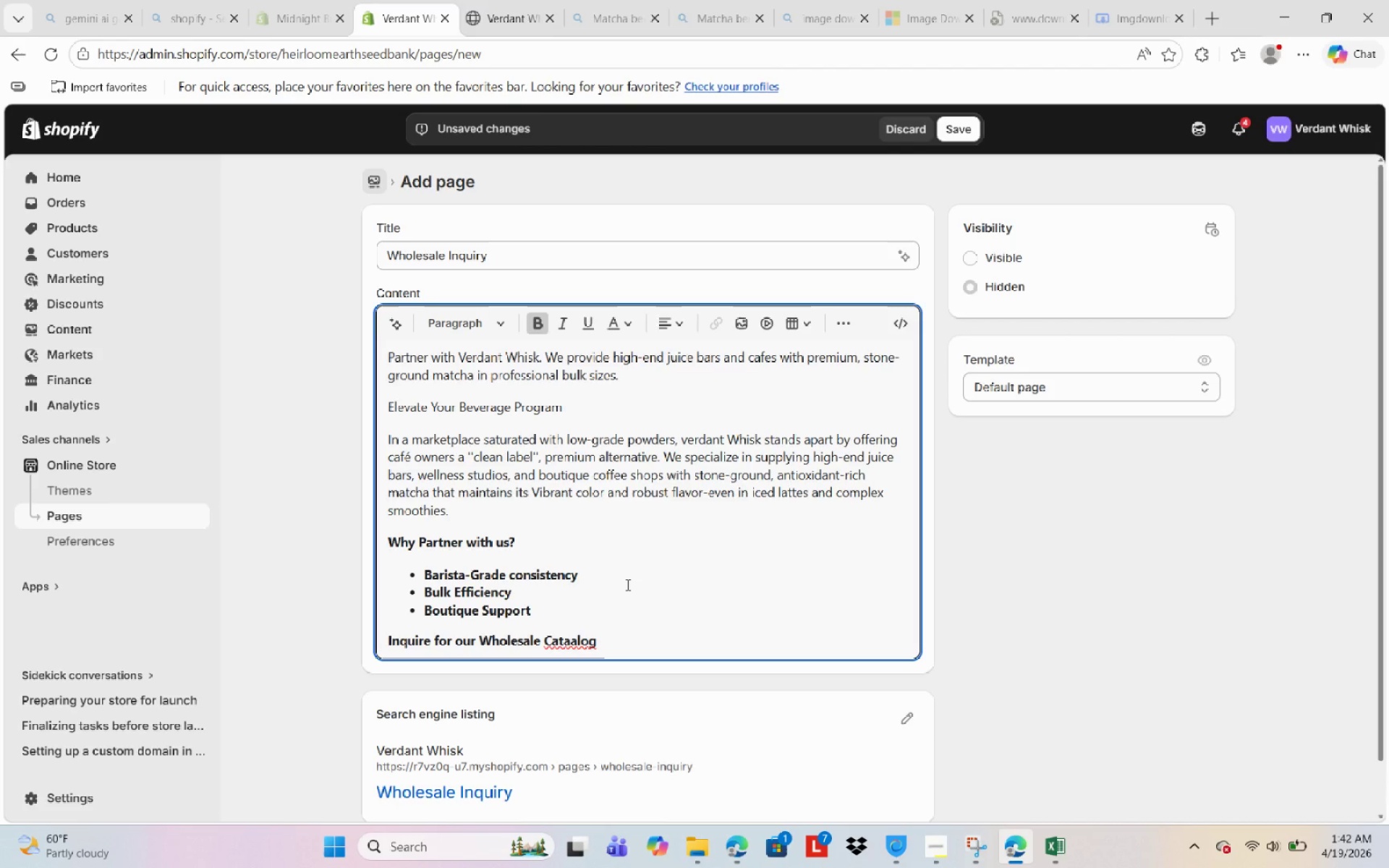 
key(Backspace)
 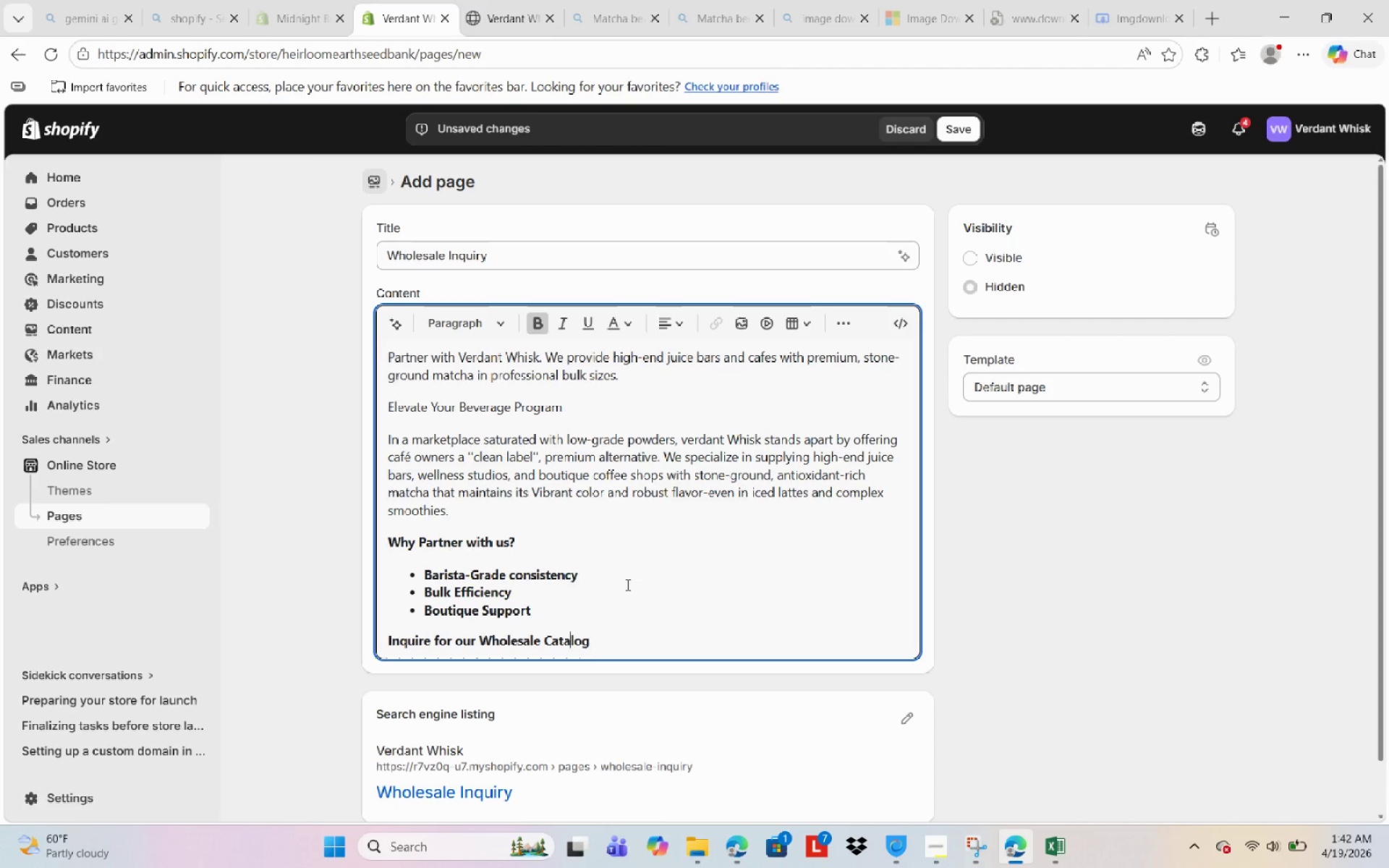 
key(Control+ArrowRight)
 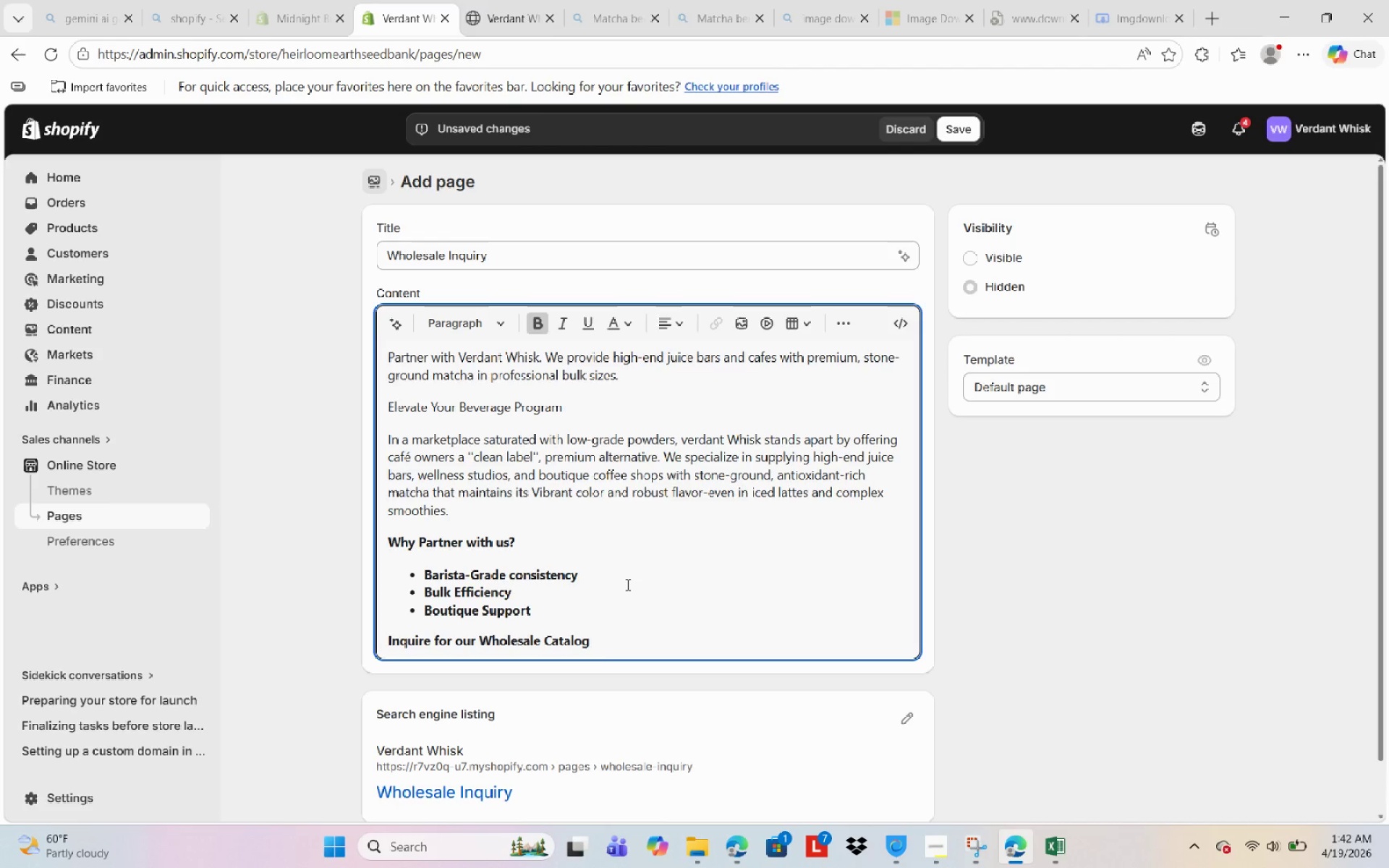 
key(Shift+ShiftRight)
 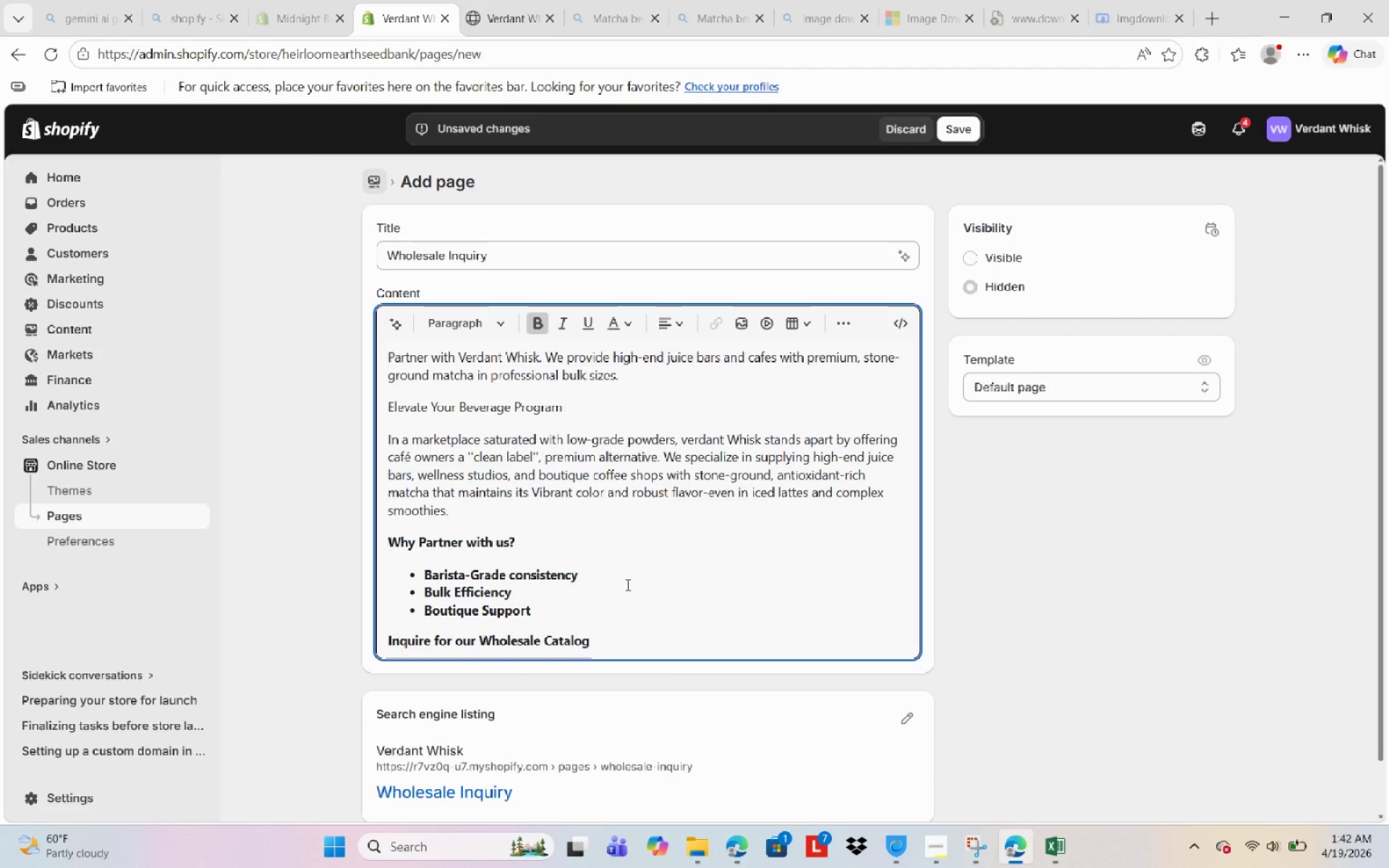 
key(Enter)
 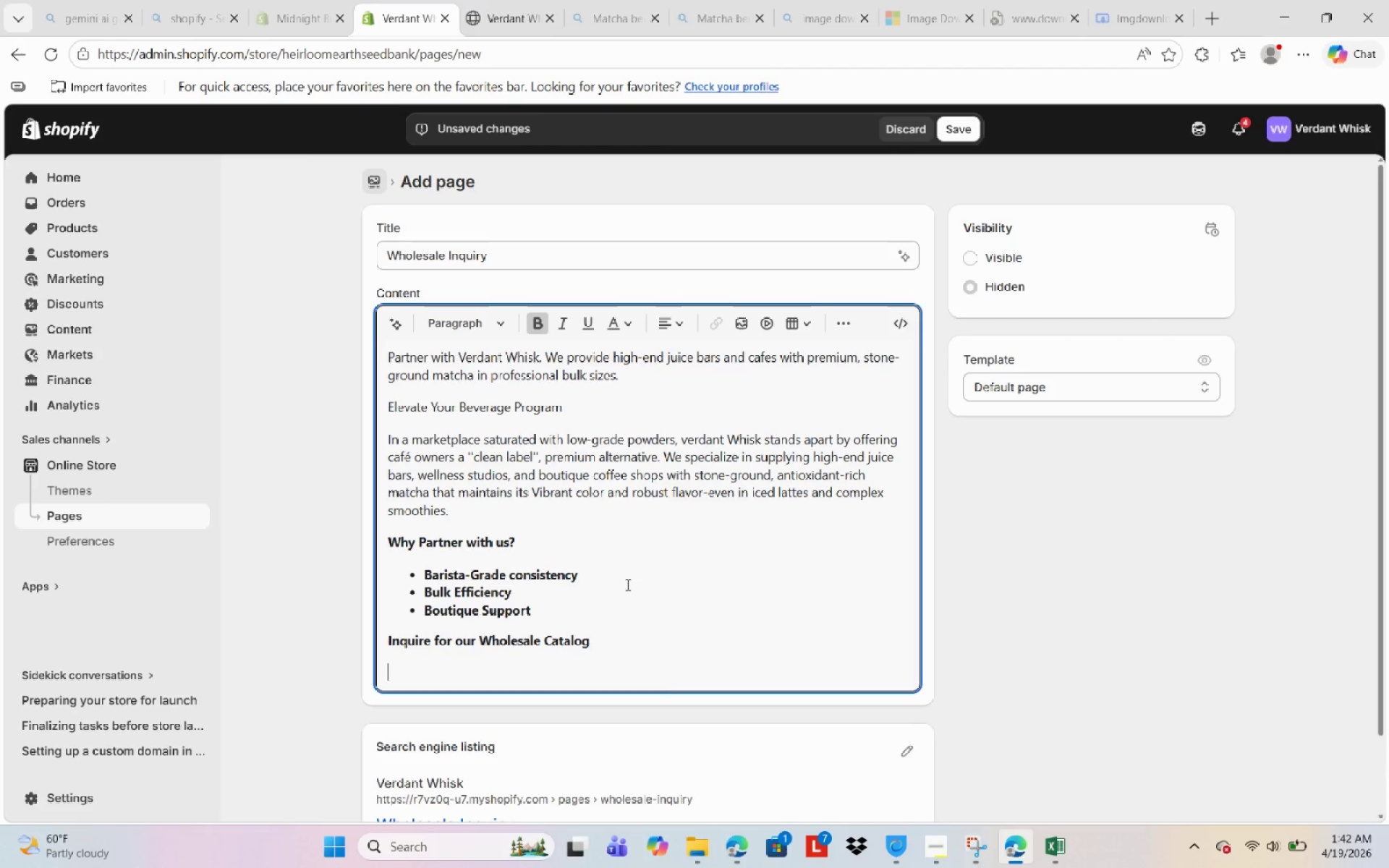 
key(Backspace)
 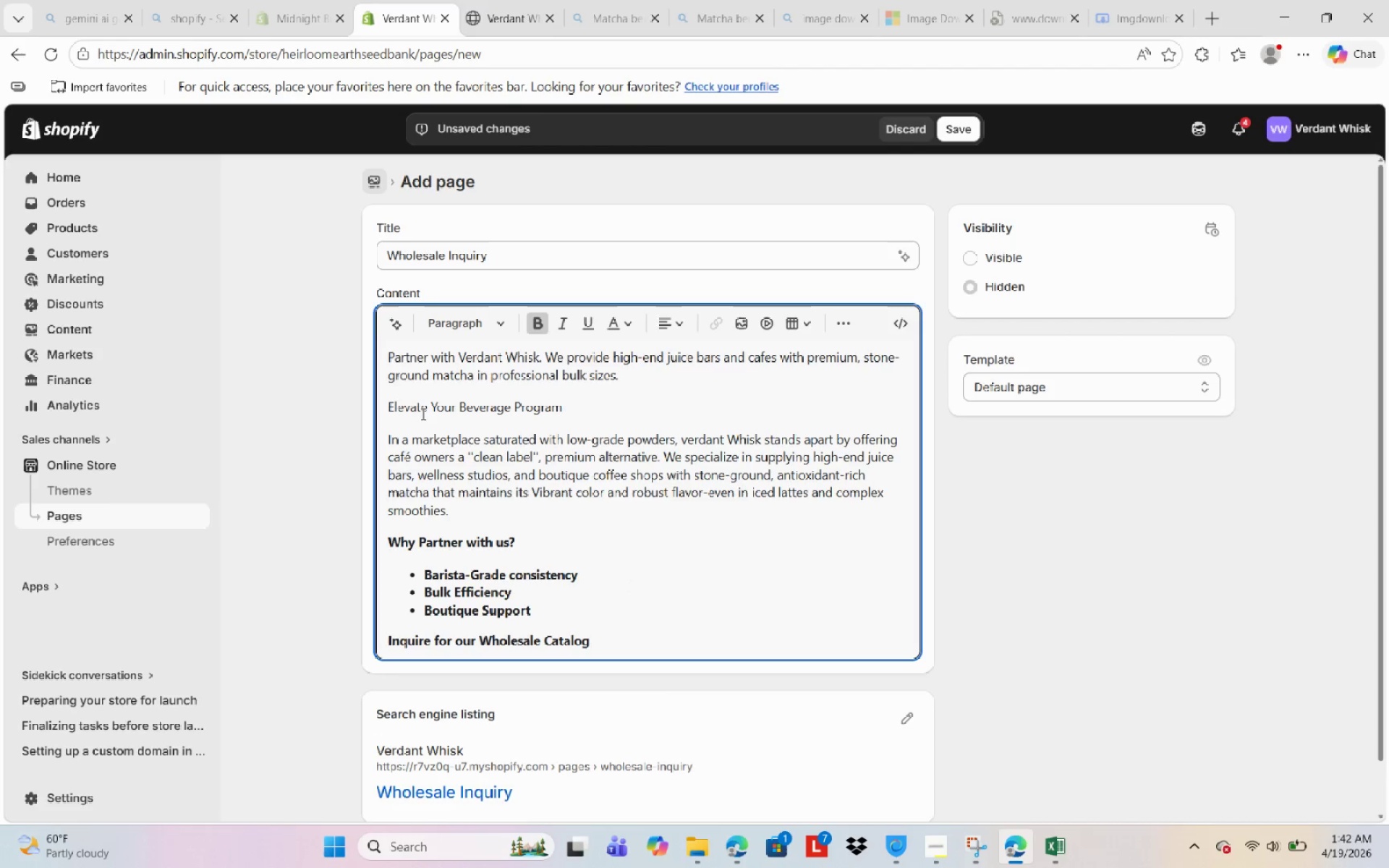 
left_click([533, 331])
 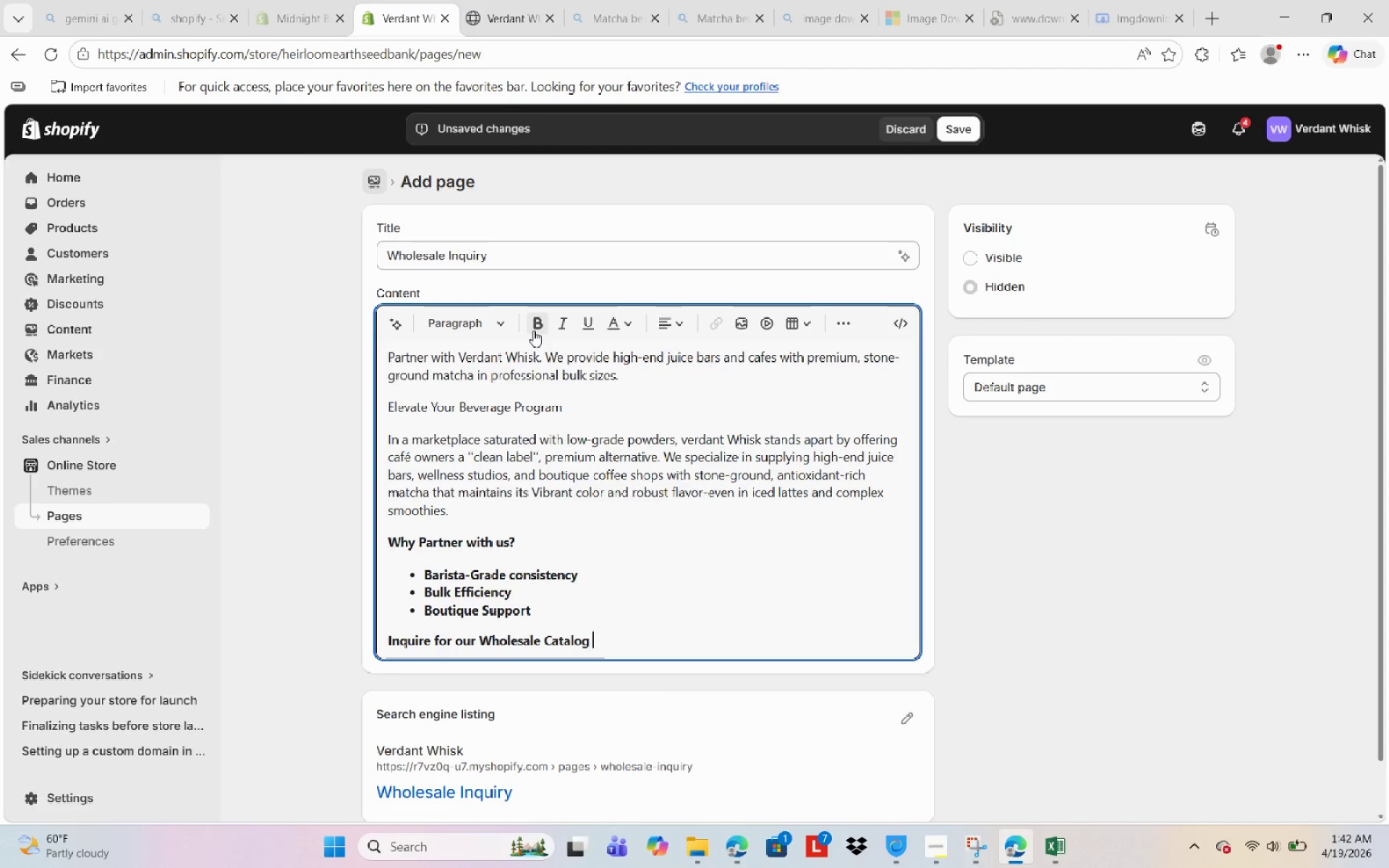 
type(please fill out the fowm )
key(Backspace)
key(Backspace)
key(Backspace)
type(rm below )
 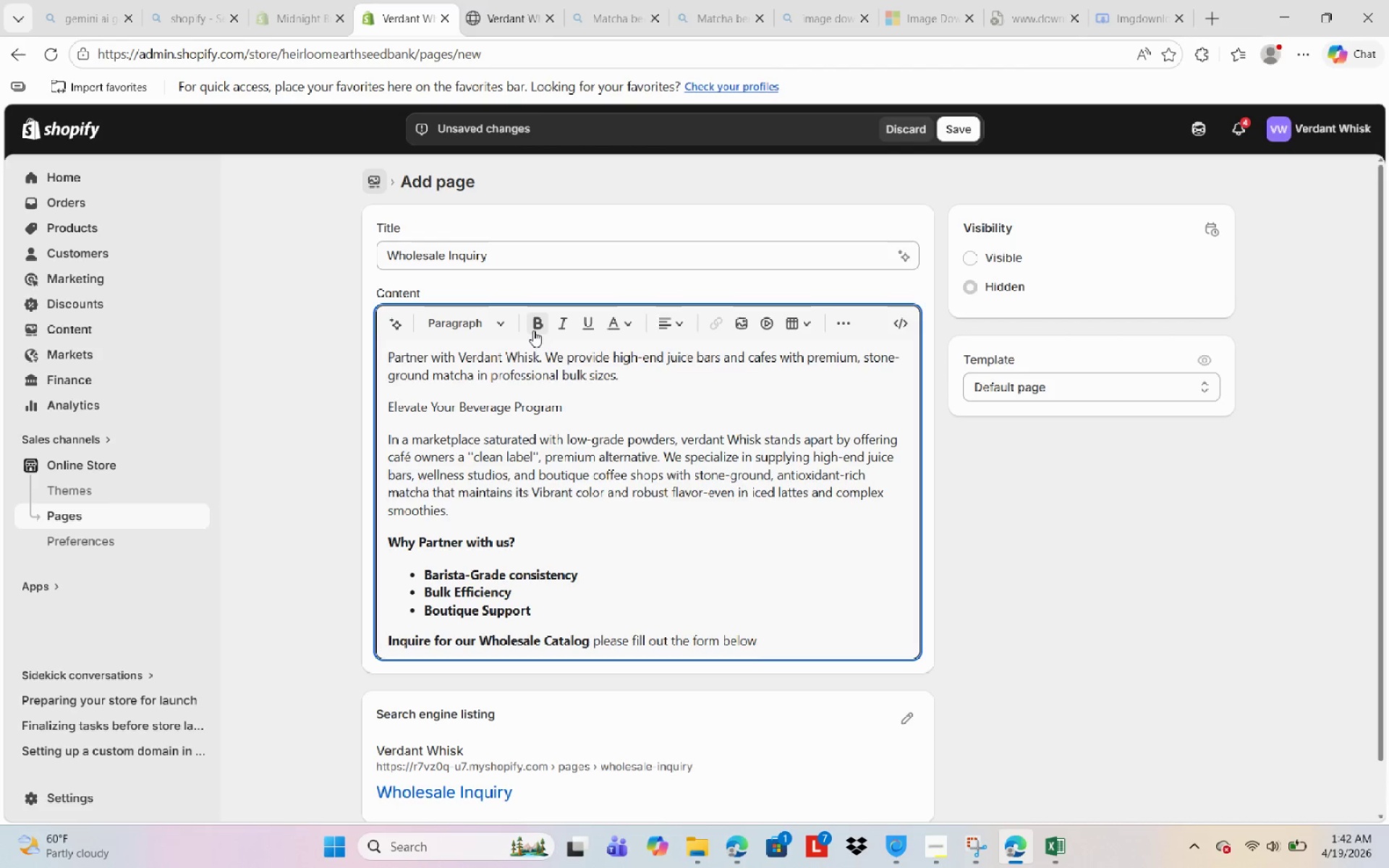 
type(with u)
key(Backspace)
type(yoi)
key(Backspace)
type(ur buisness detais)
key(Backspace)
type(ls)
 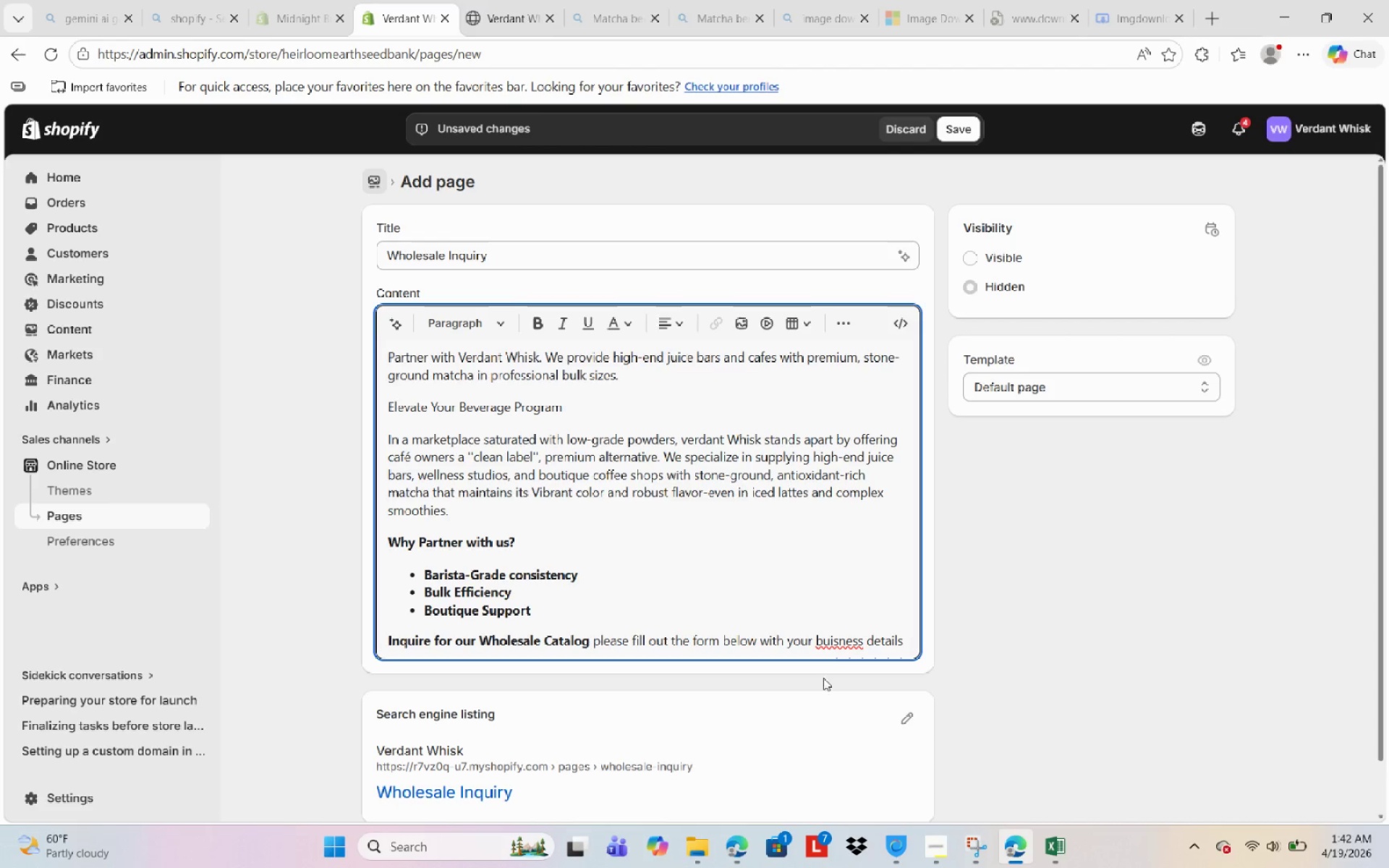 
left_click([837, 637])
 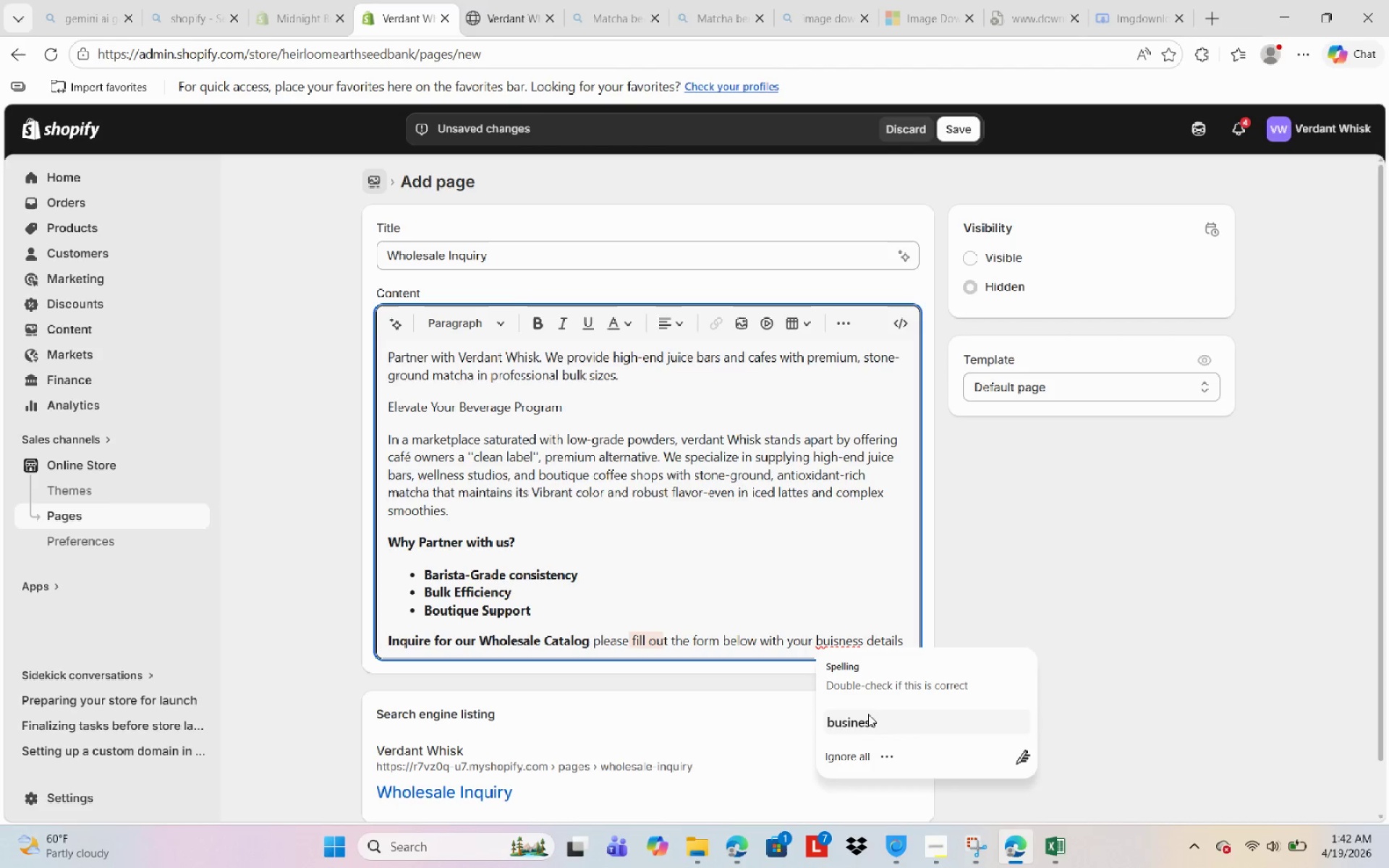 
left_click([870, 720])
 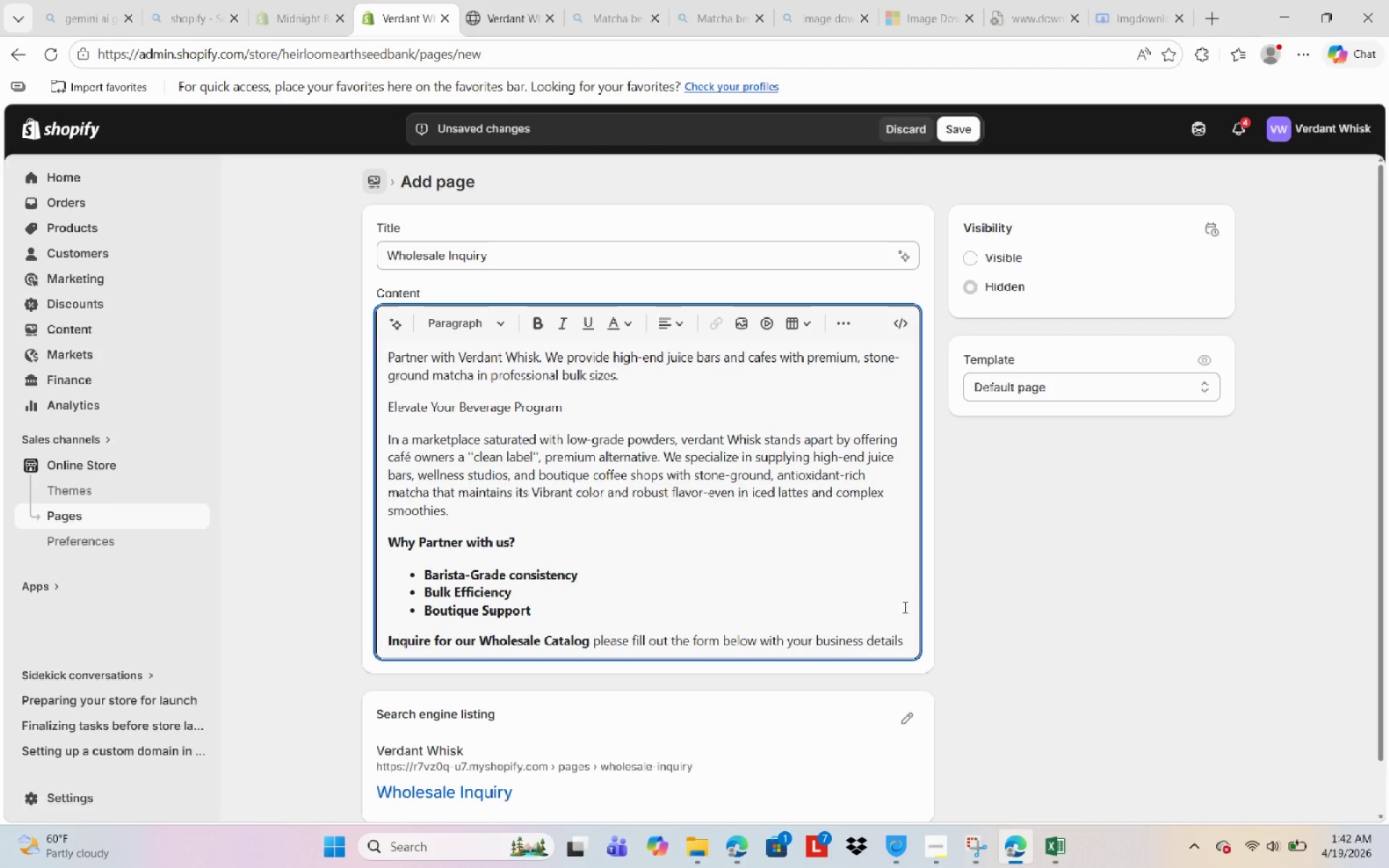 
left_click([906, 649])
 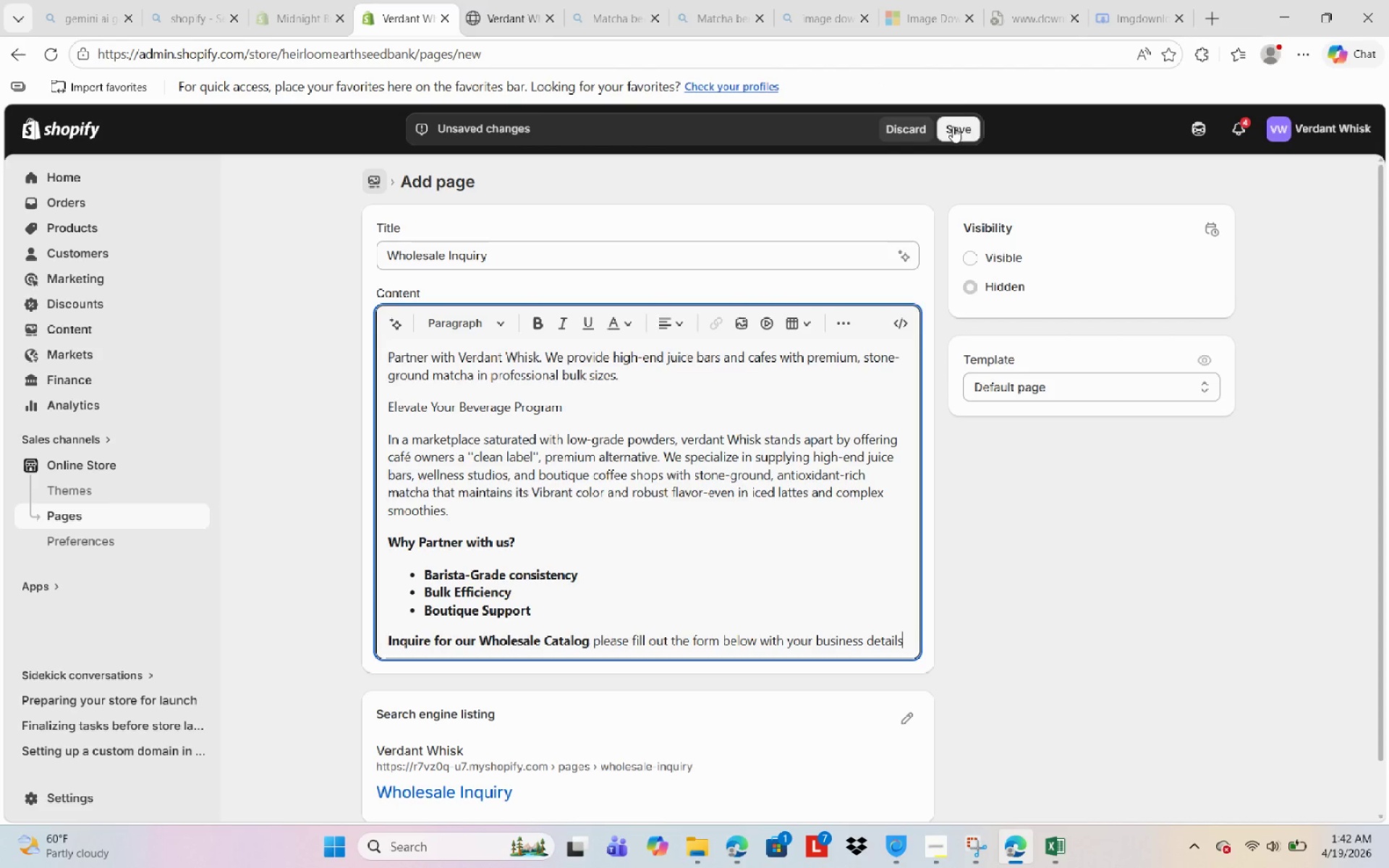 
mouse_move([946, 131])
 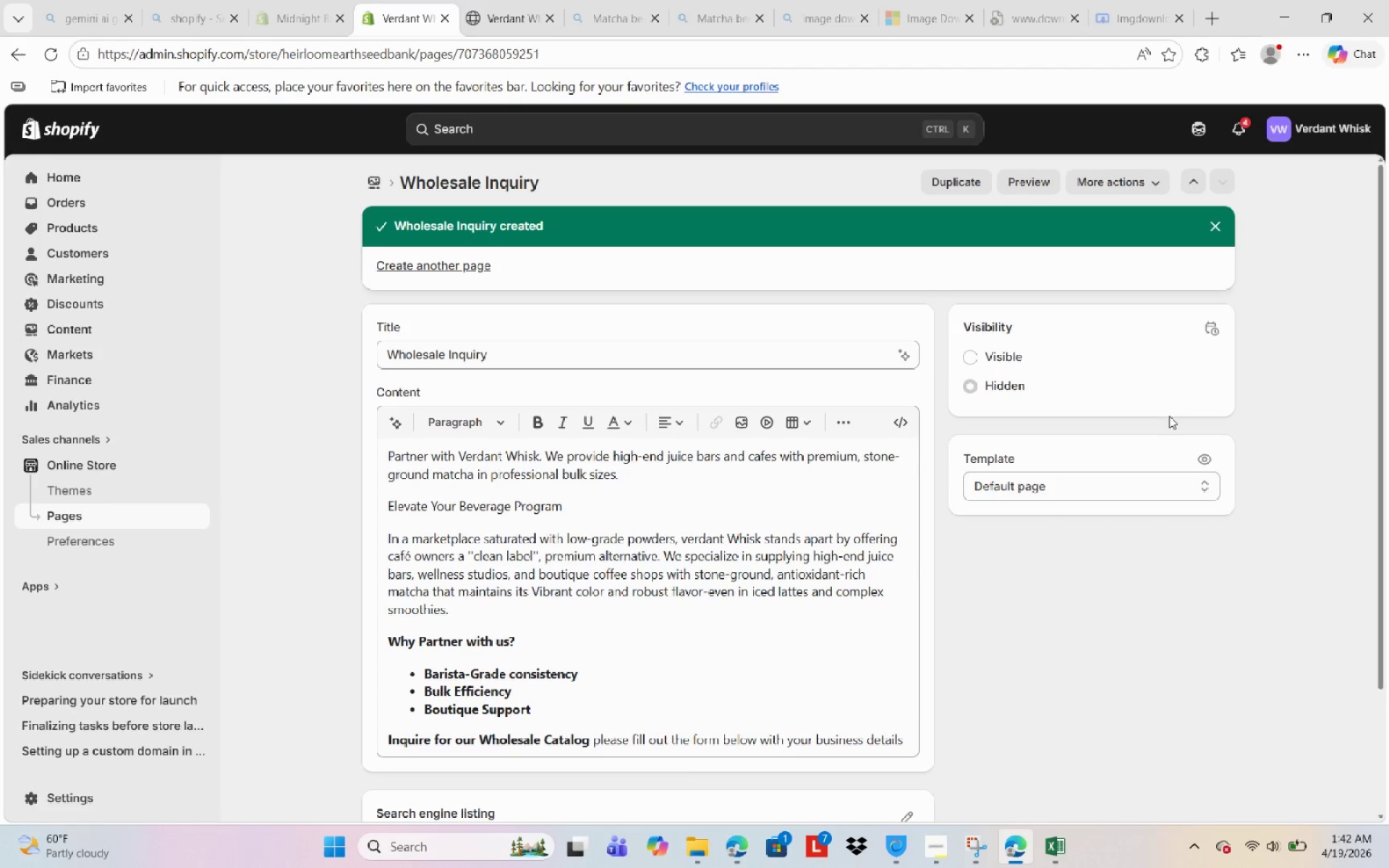 
left_click([977, 361])
 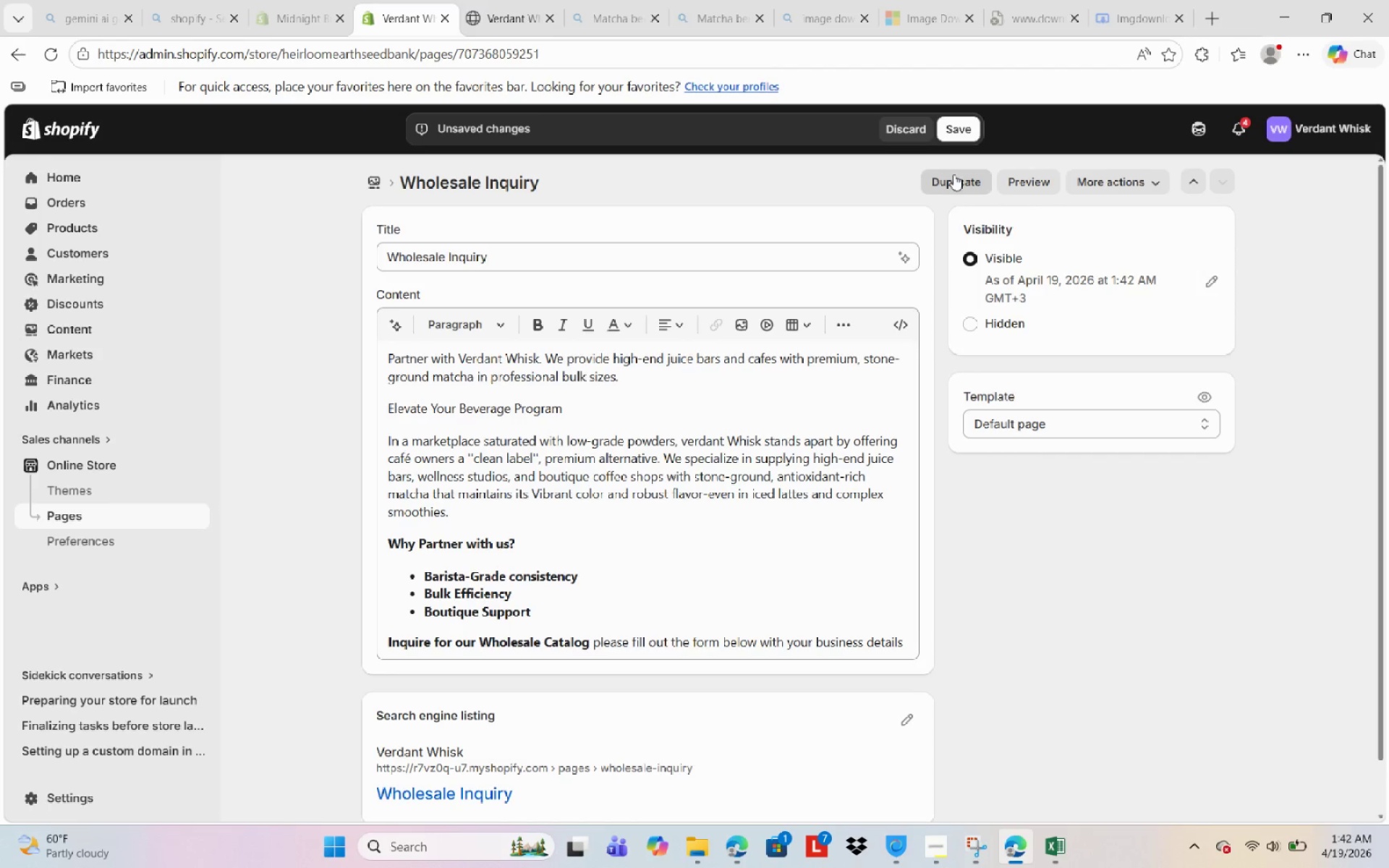 
left_click([945, 130])
 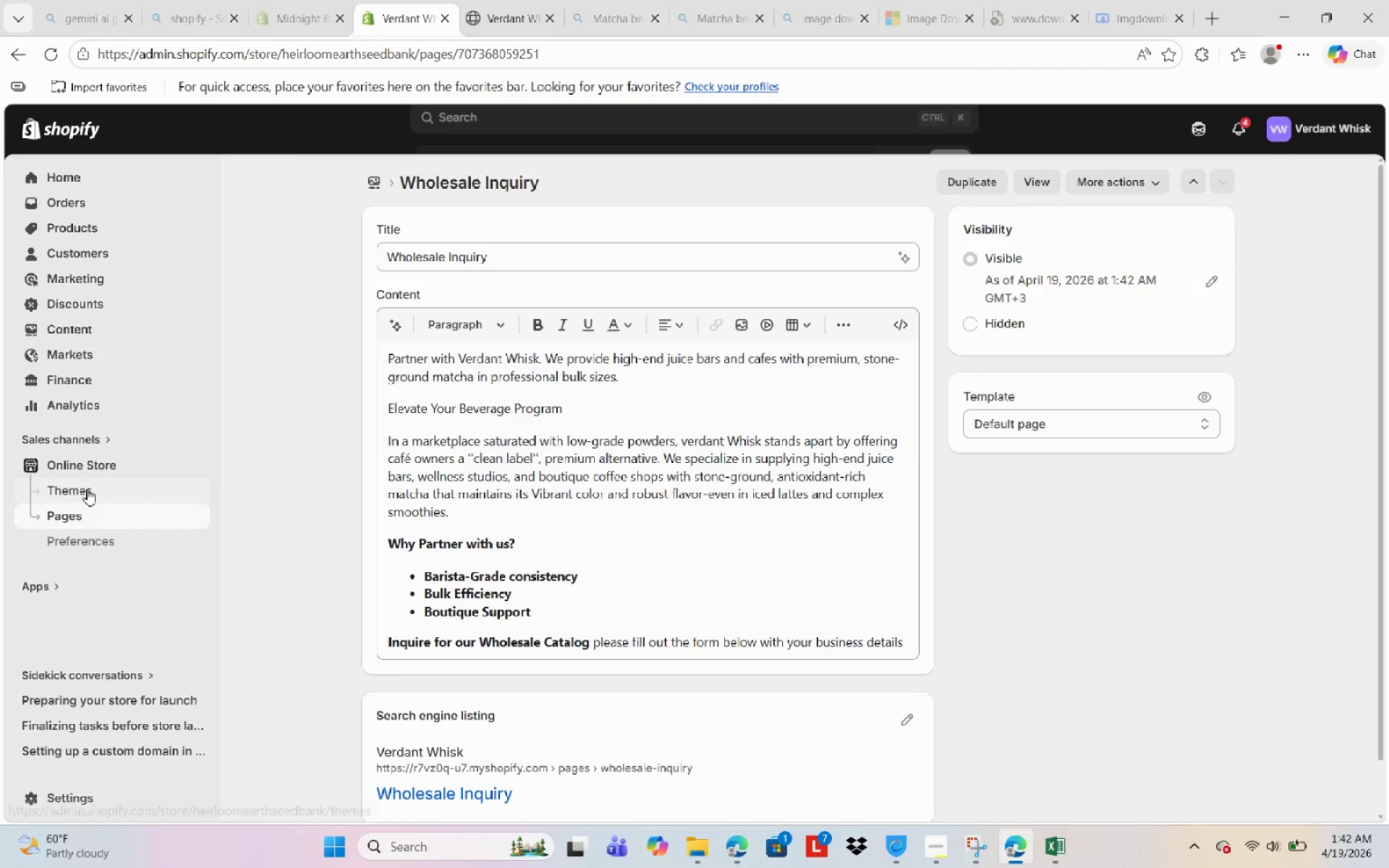 
left_click([101, 464])
 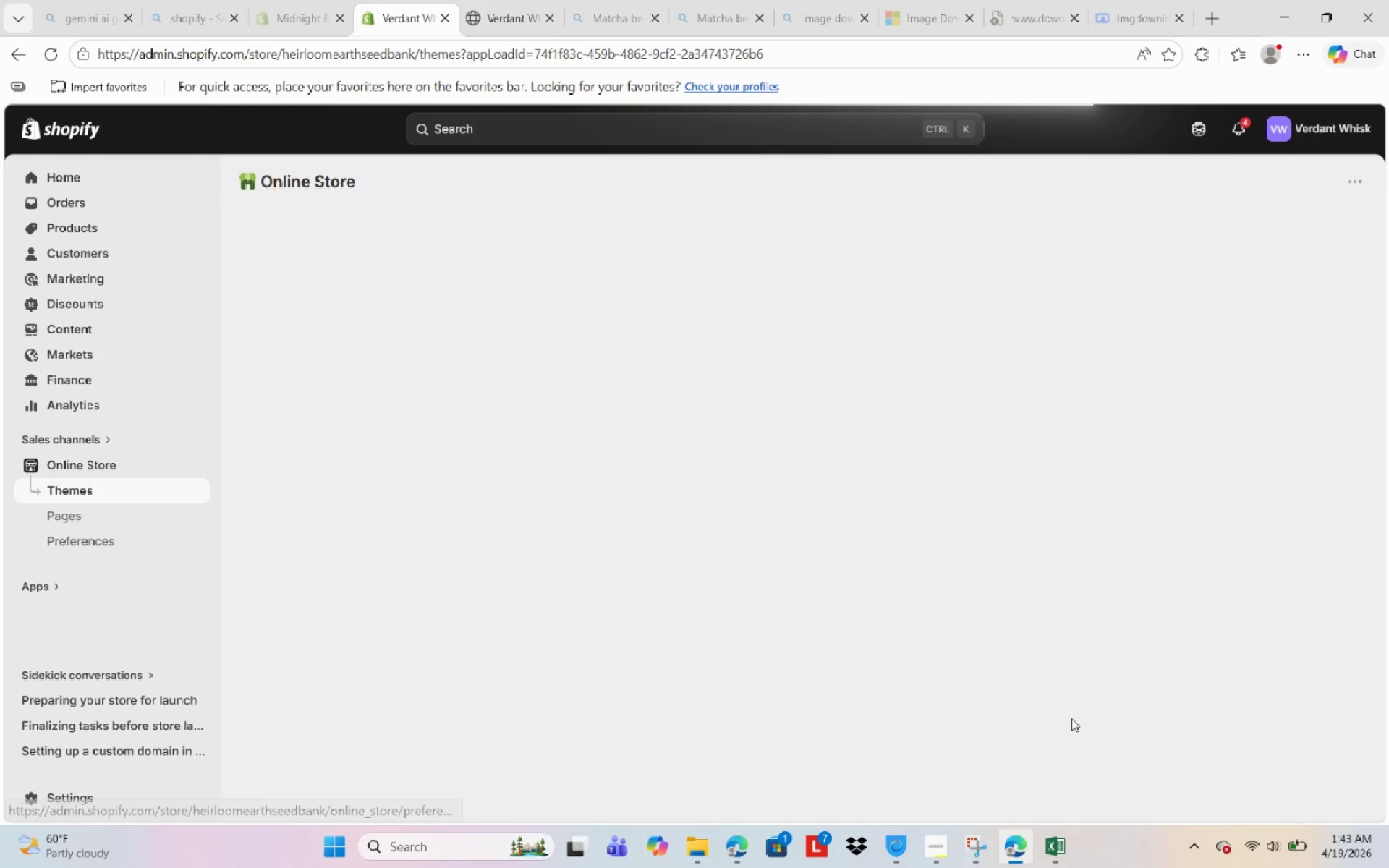 
left_click([932, 846])